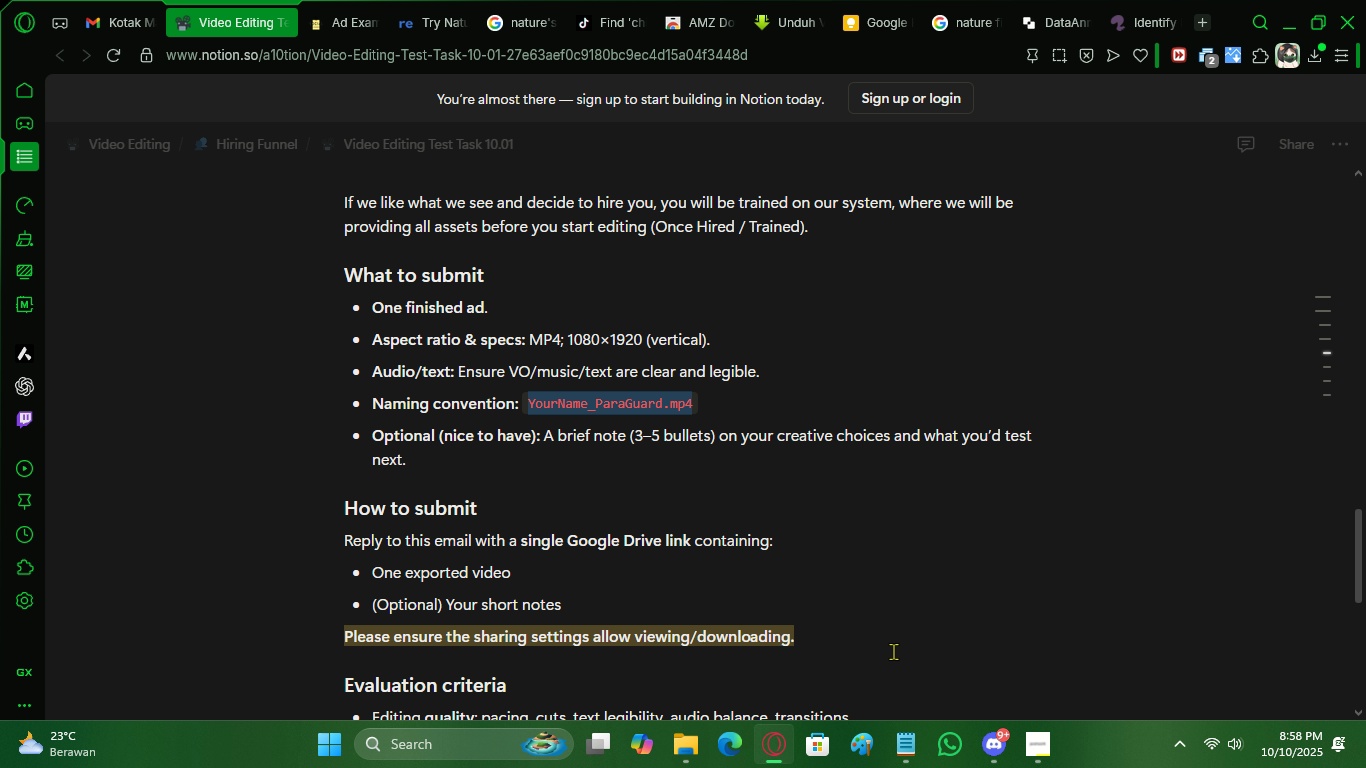 
key(Control+C)
 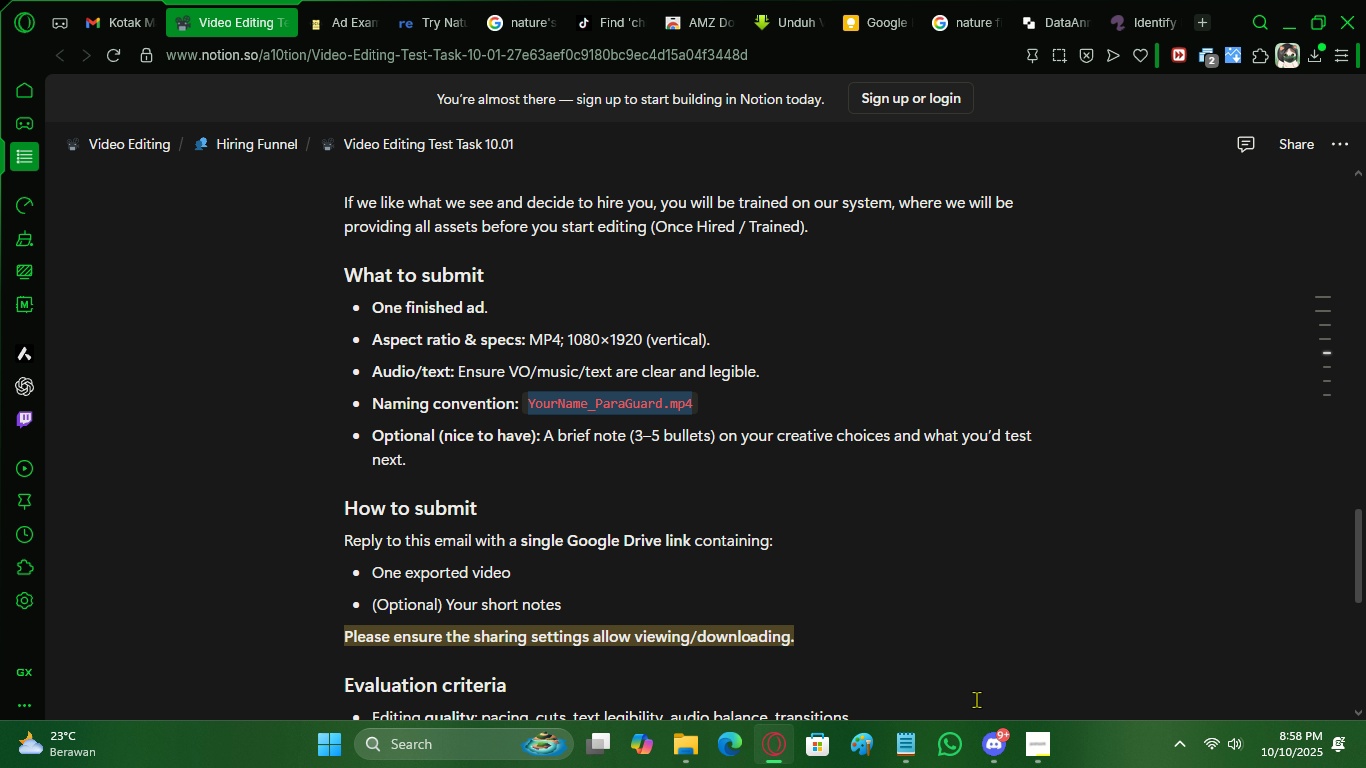 
key(Control+ControlLeft)
 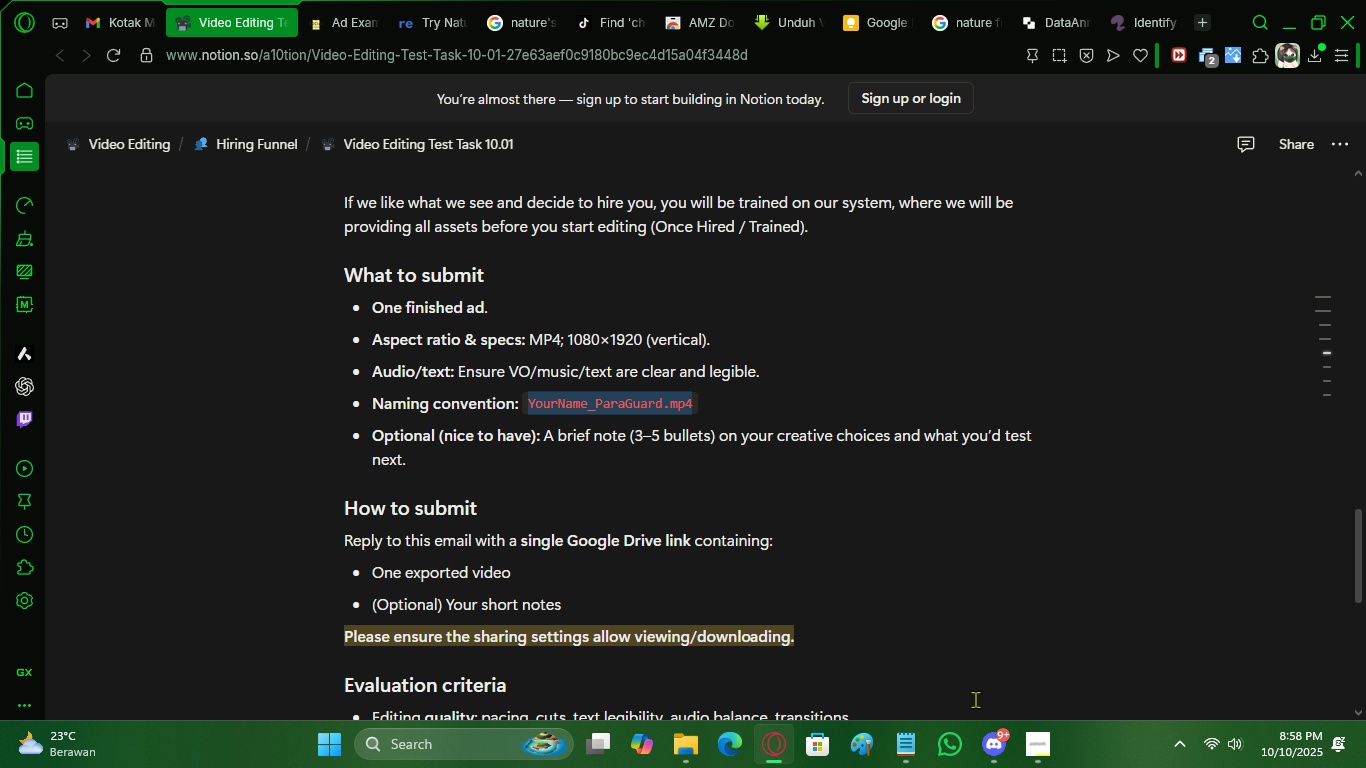 
key(Control+C)
 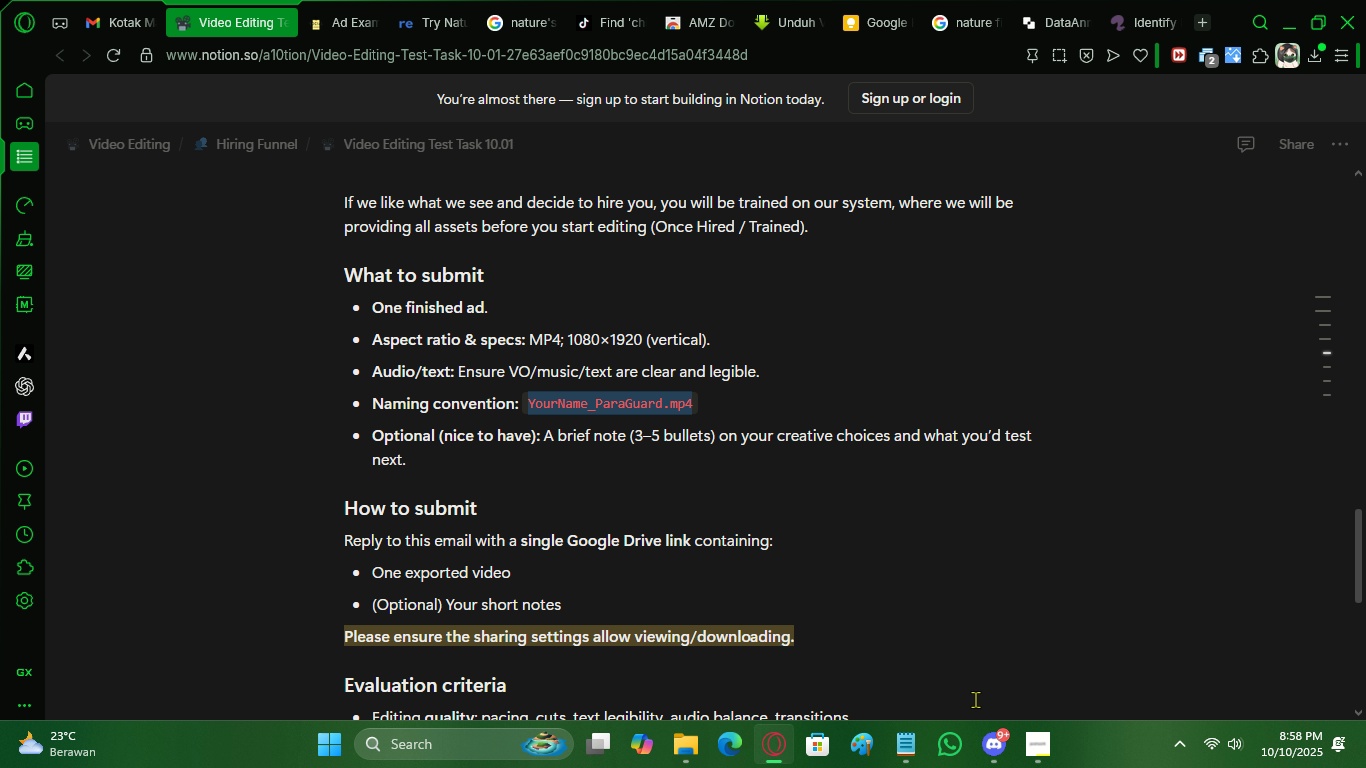 
key(Control+C)
 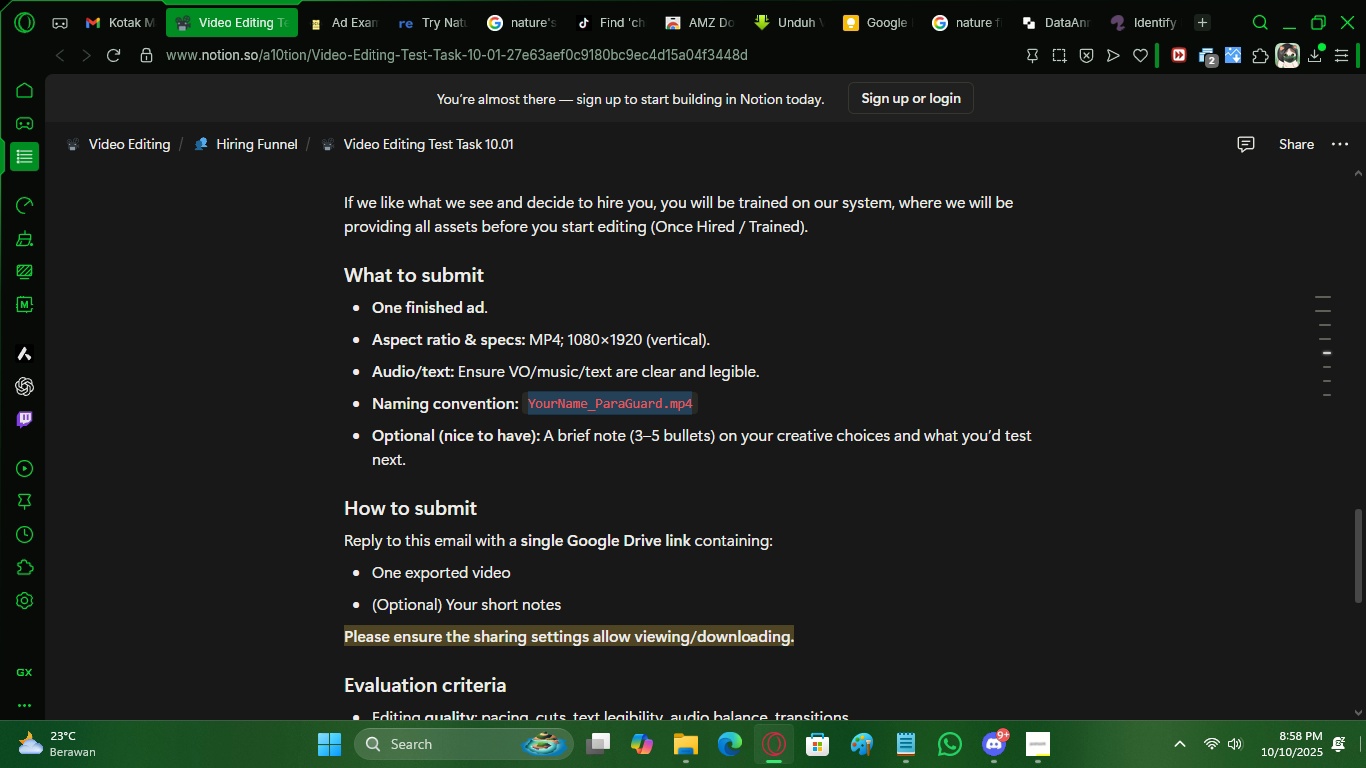 
left_click([1365, 767])
 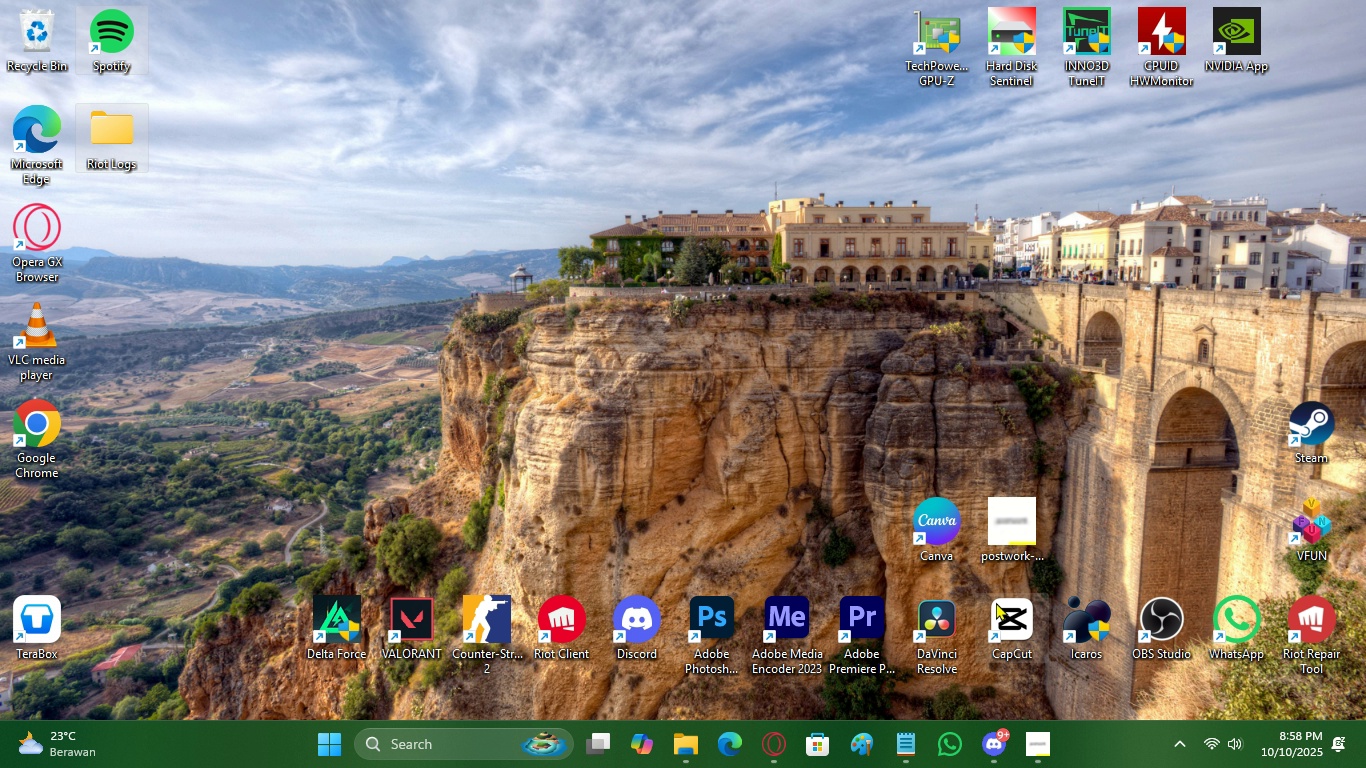 
double_click([996, 602])
 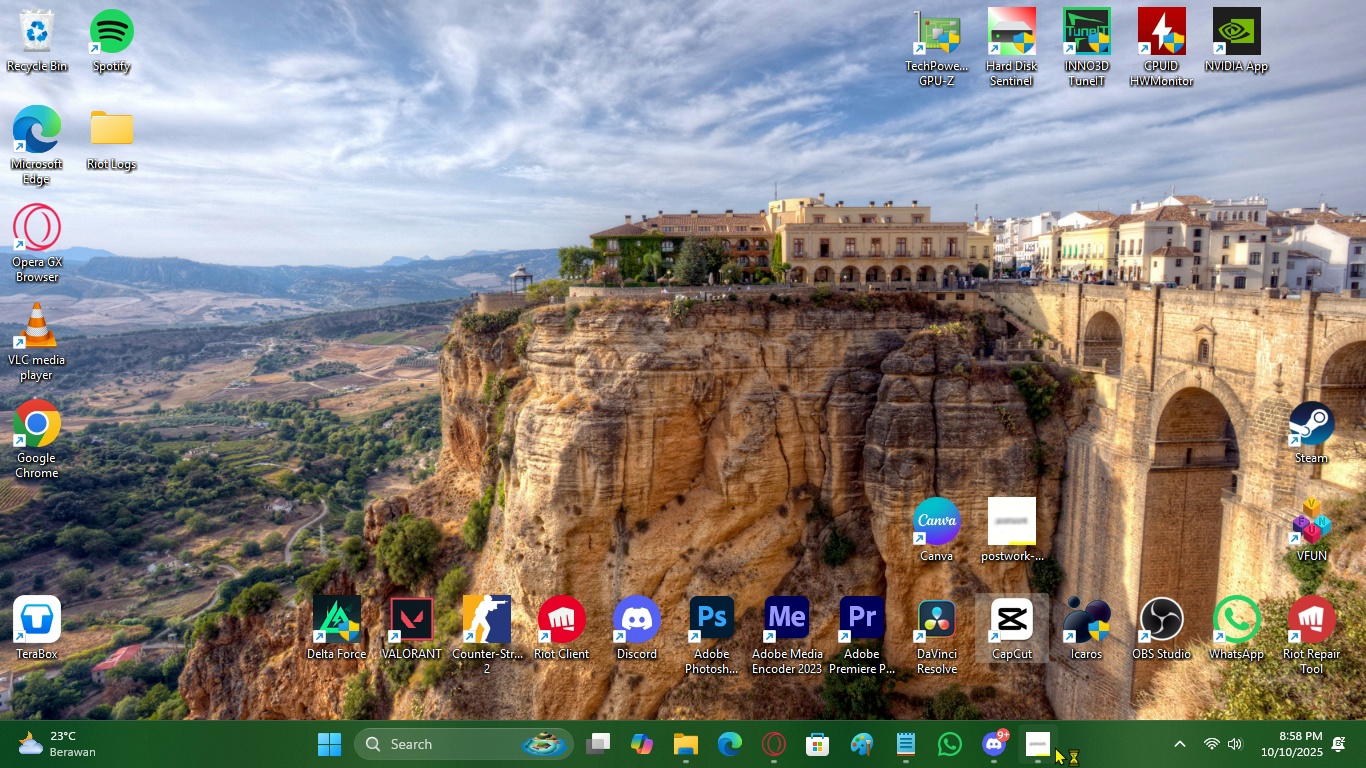 
left_click([1055, 747])
 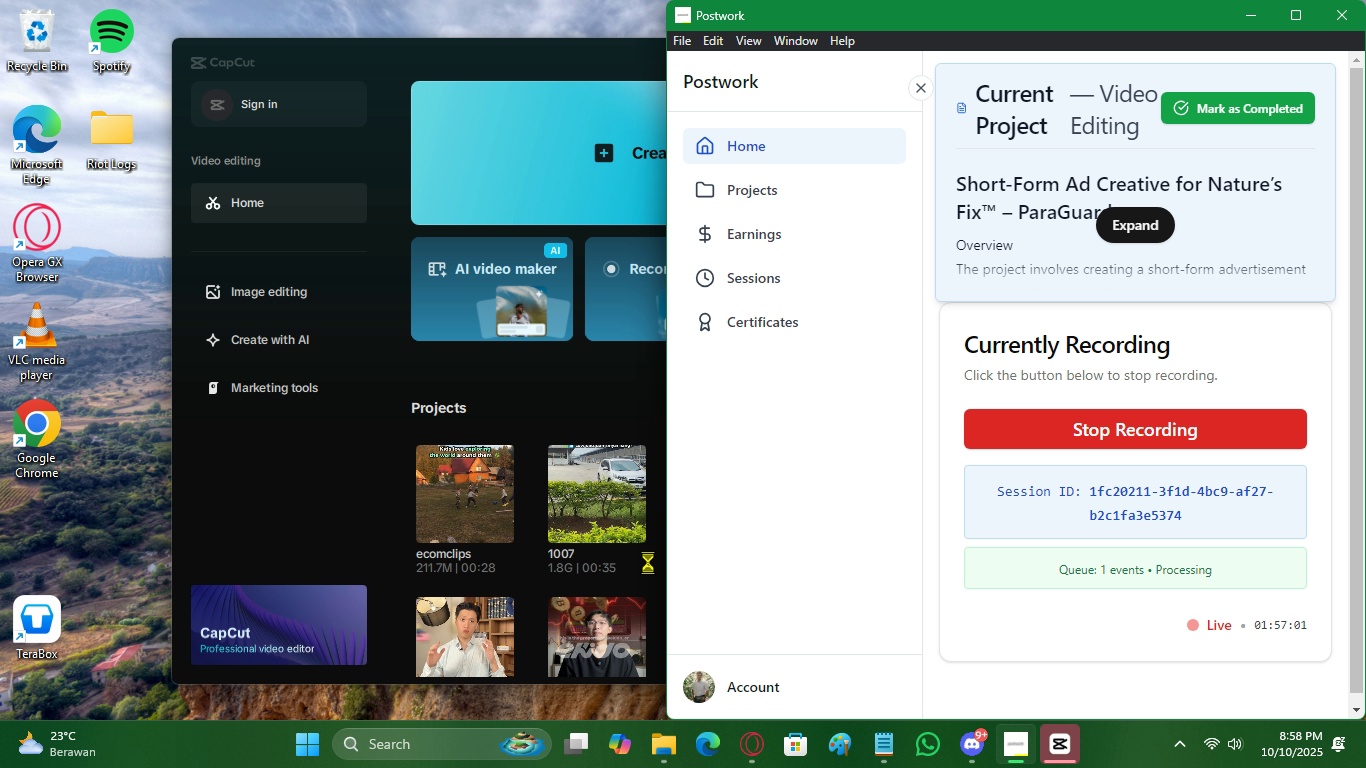 
left_click([440, 589])
 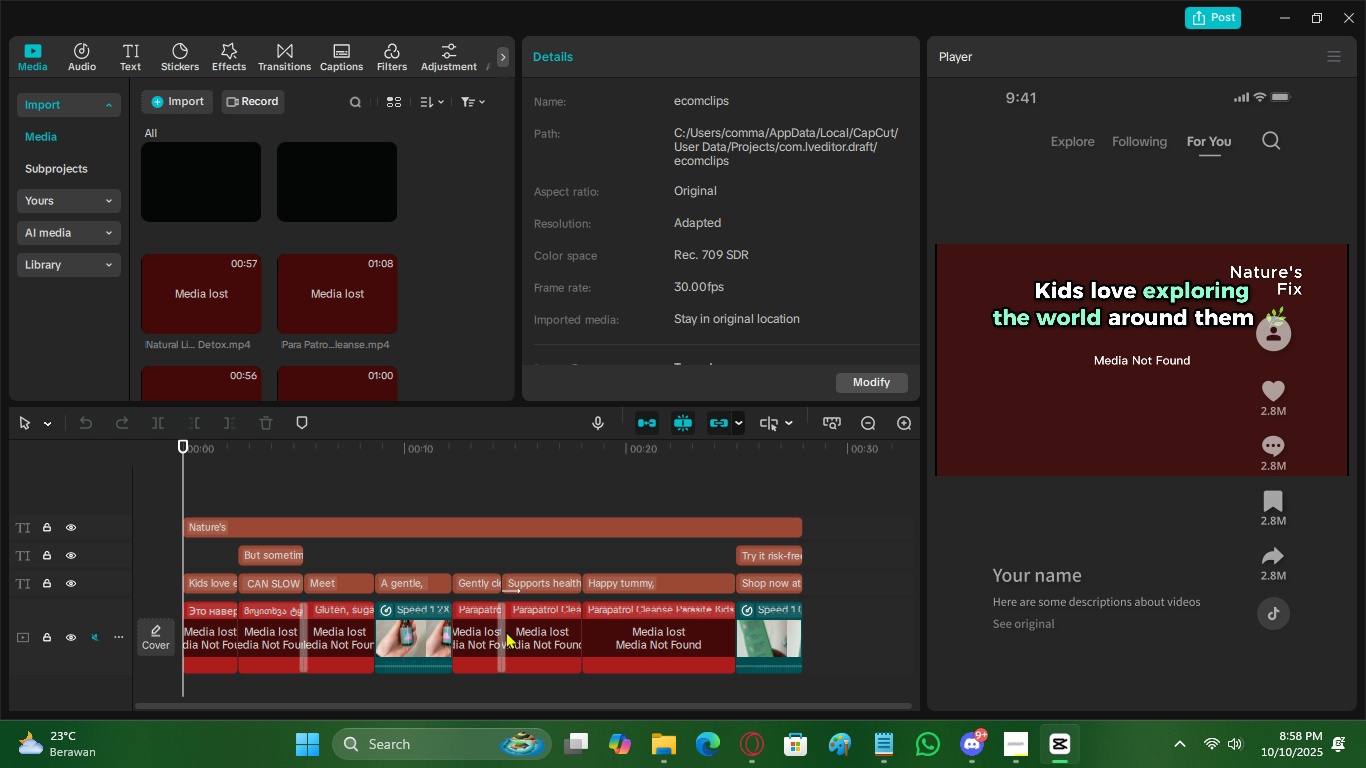 
wait(5.72)
 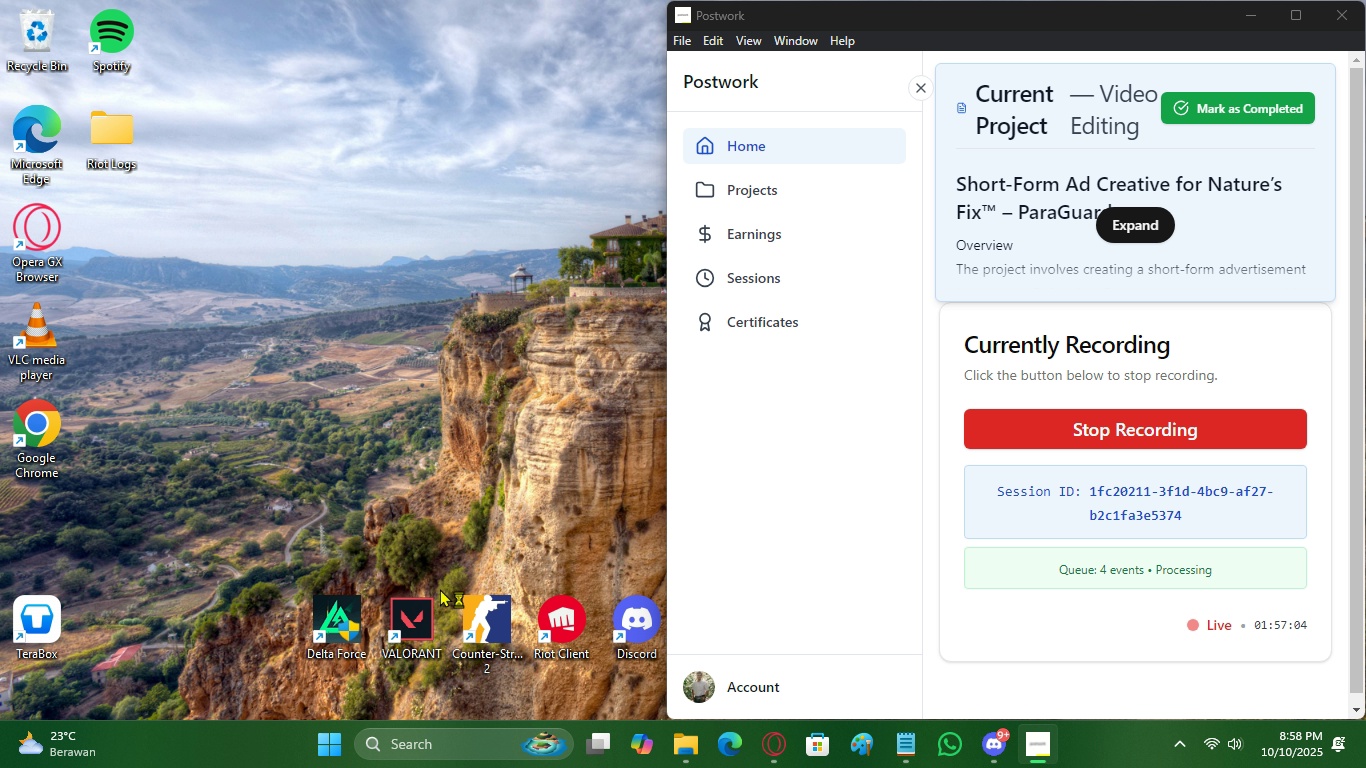 
left_click([807, 544])
 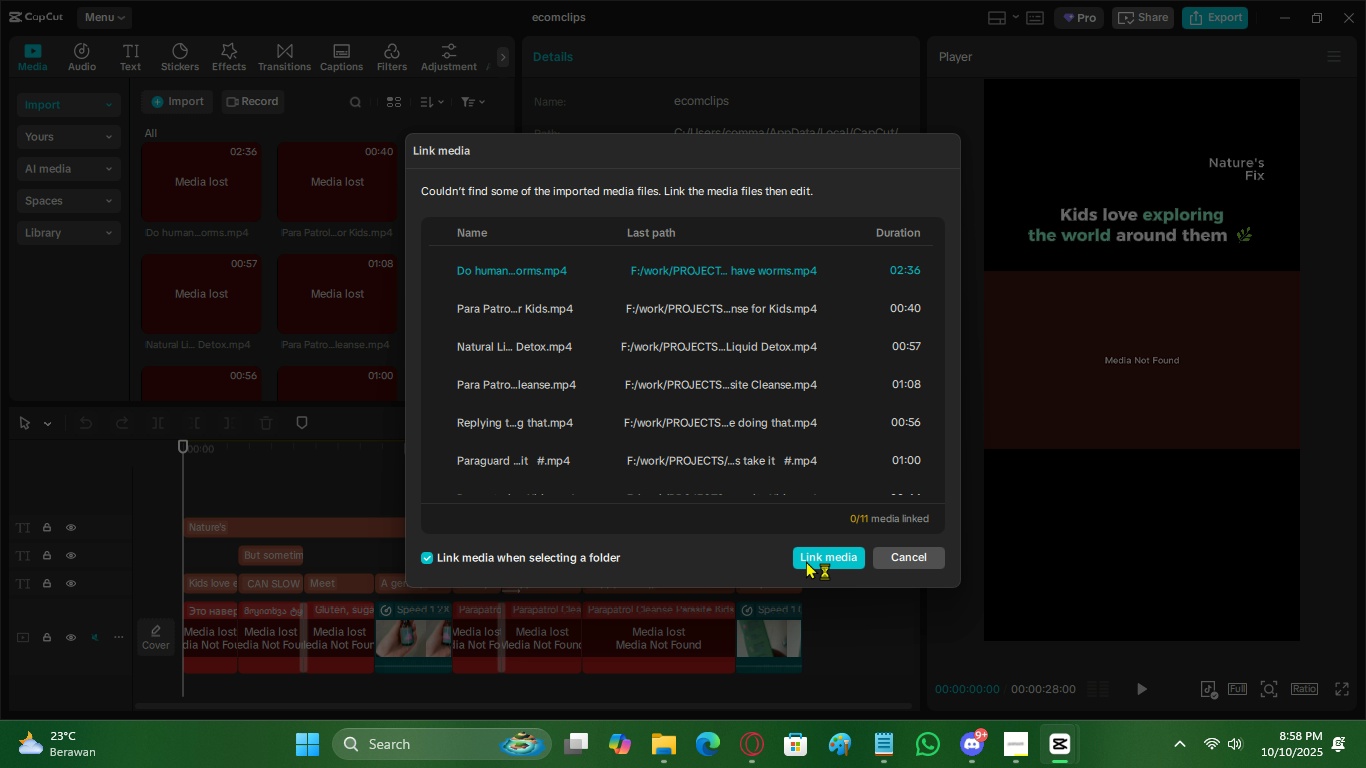 
left_click([806, 561])
 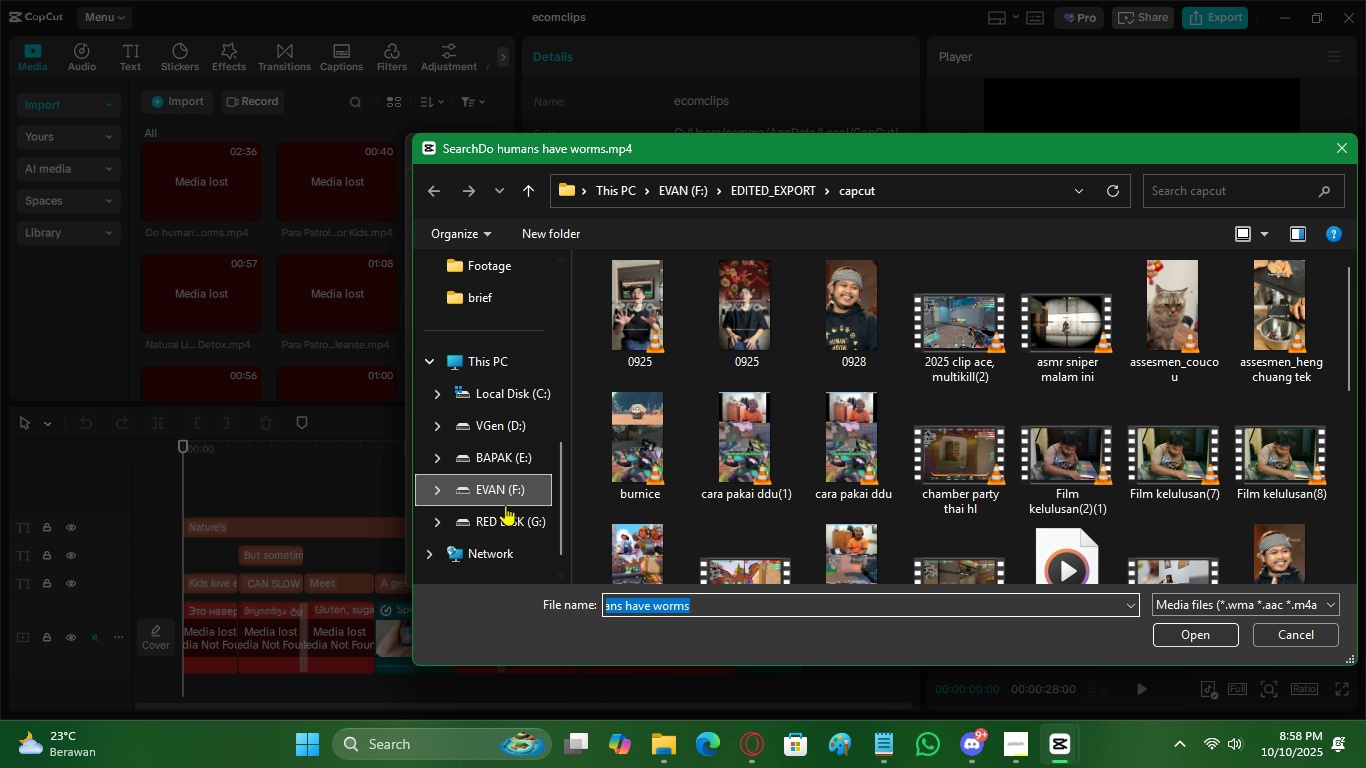 
left_click([504, 501])
 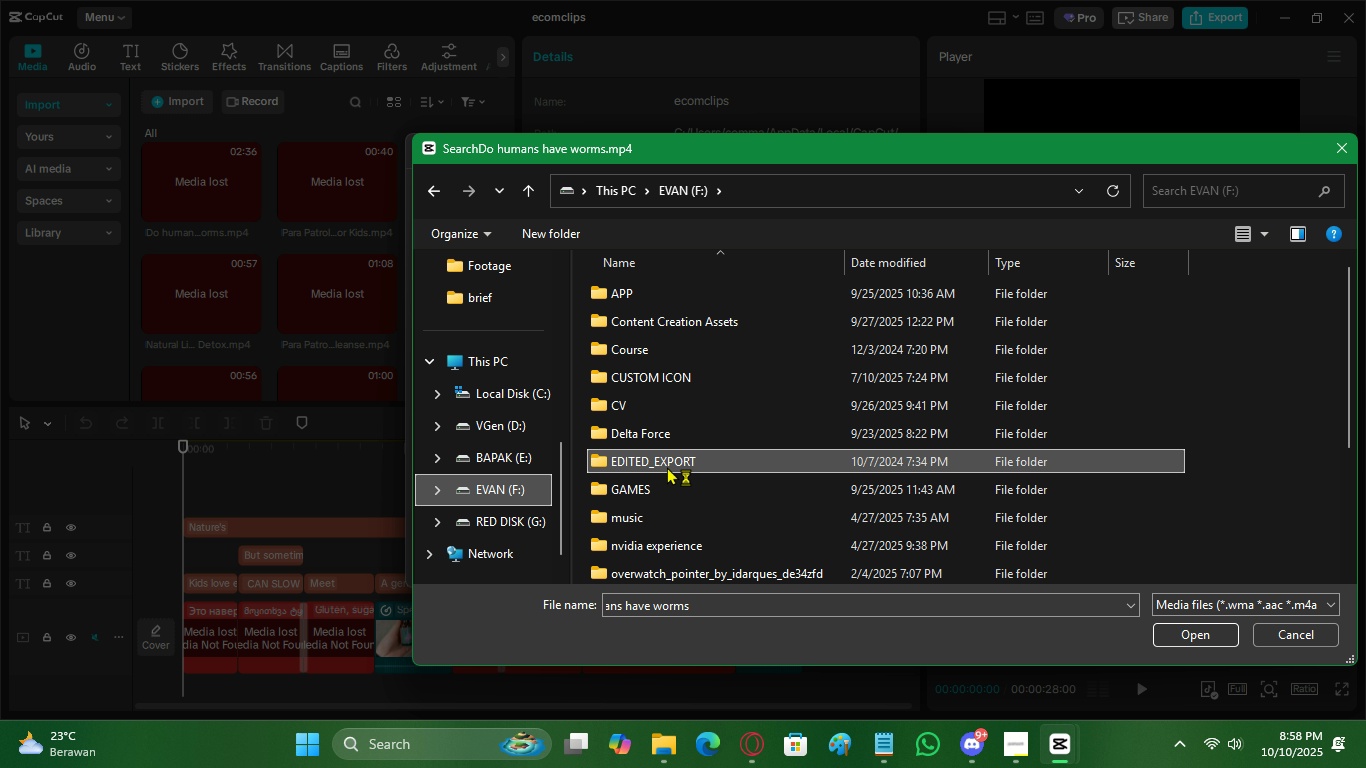 
scroll: coordinate [648, 498], scroll_direction: down, amount: 6.0
 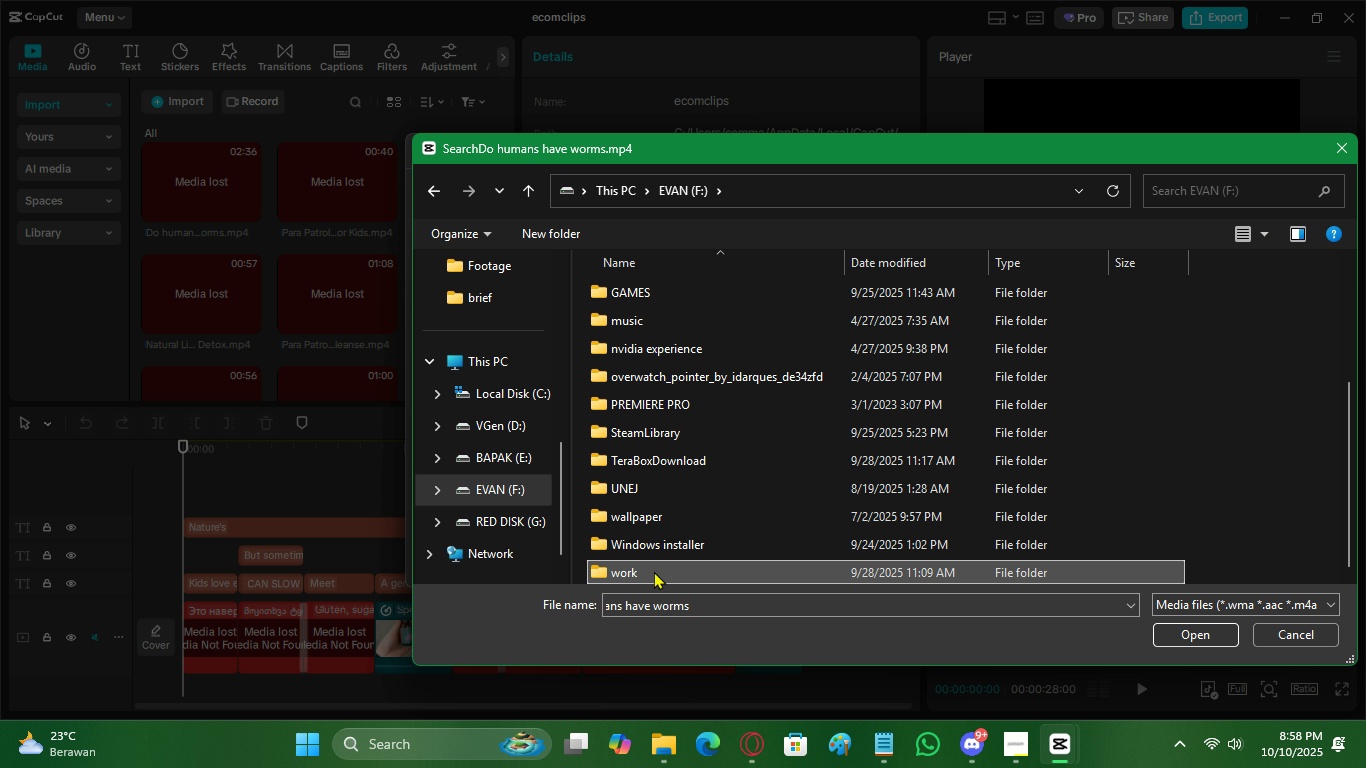 
double_click([654, 571])
 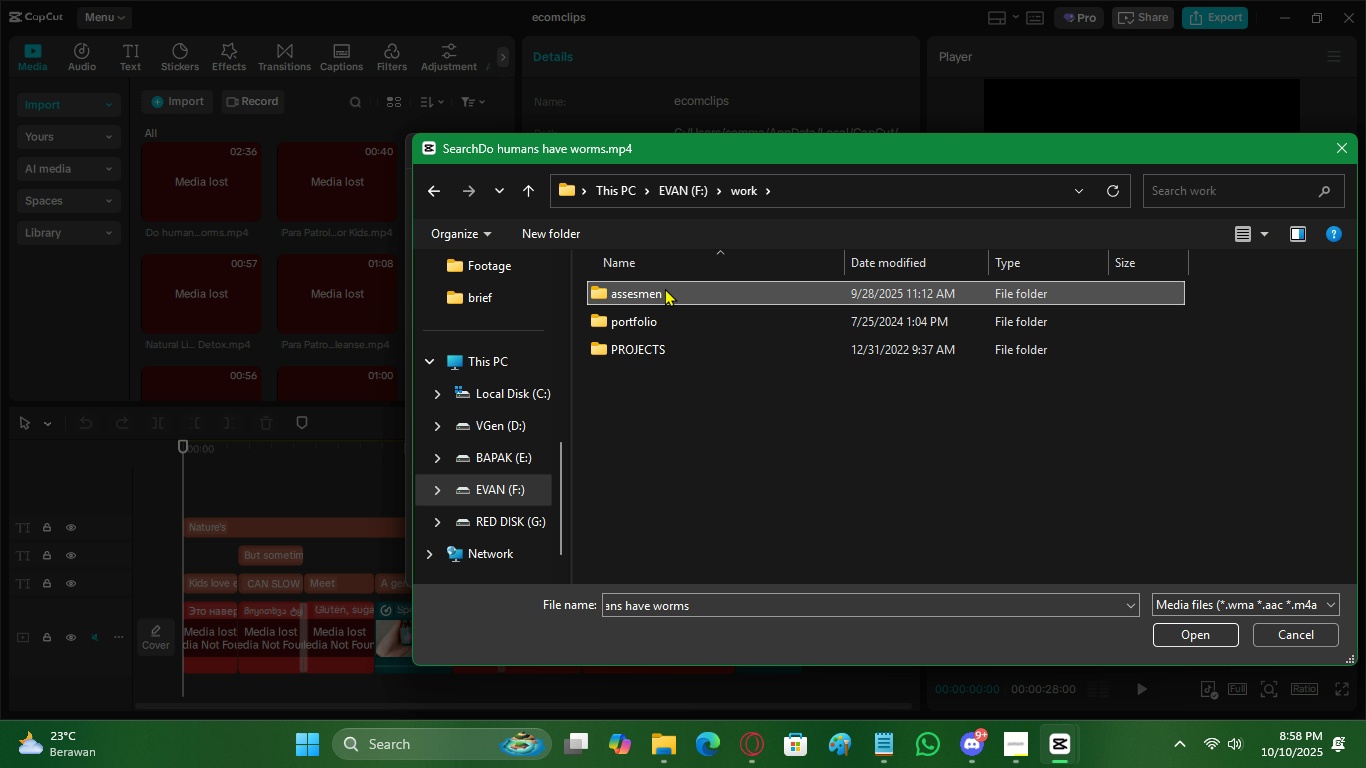 
double_click([665, 288])
 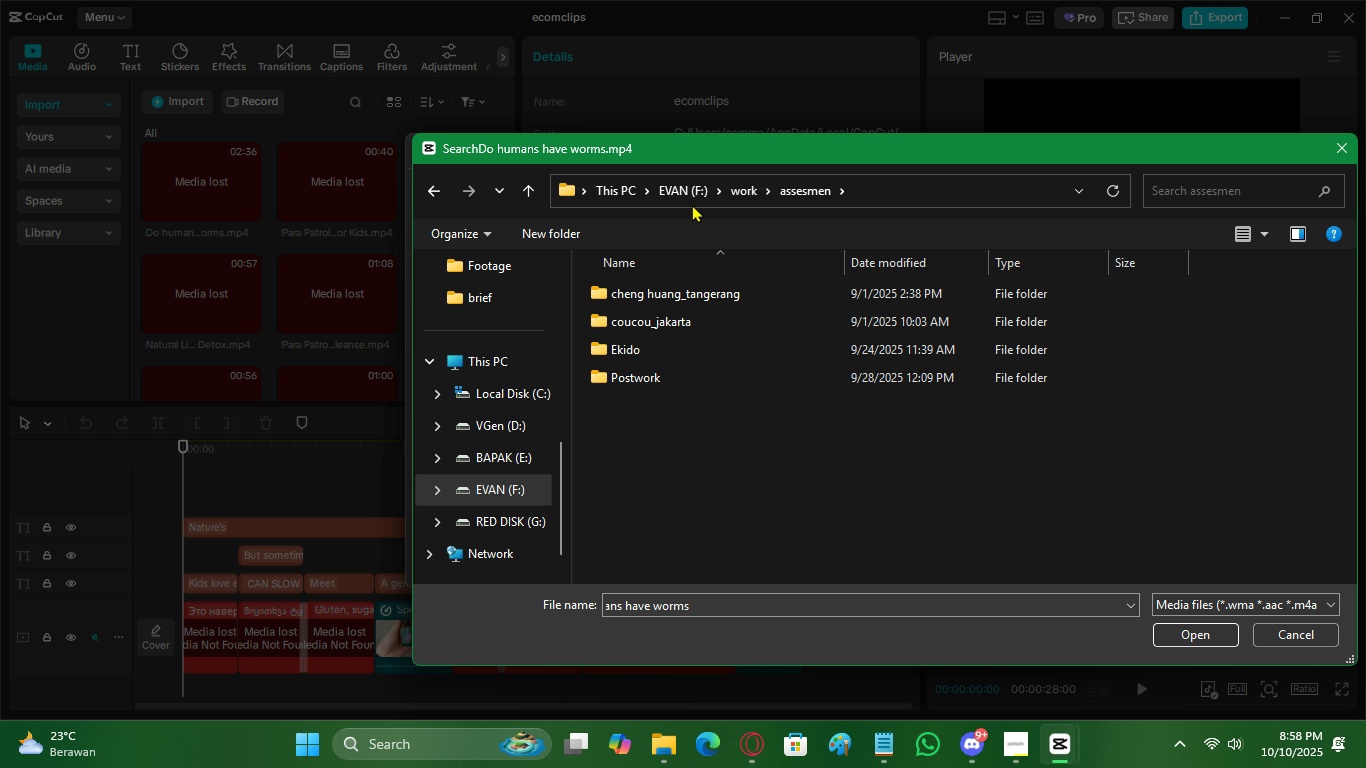 
left_click([737, 187])
 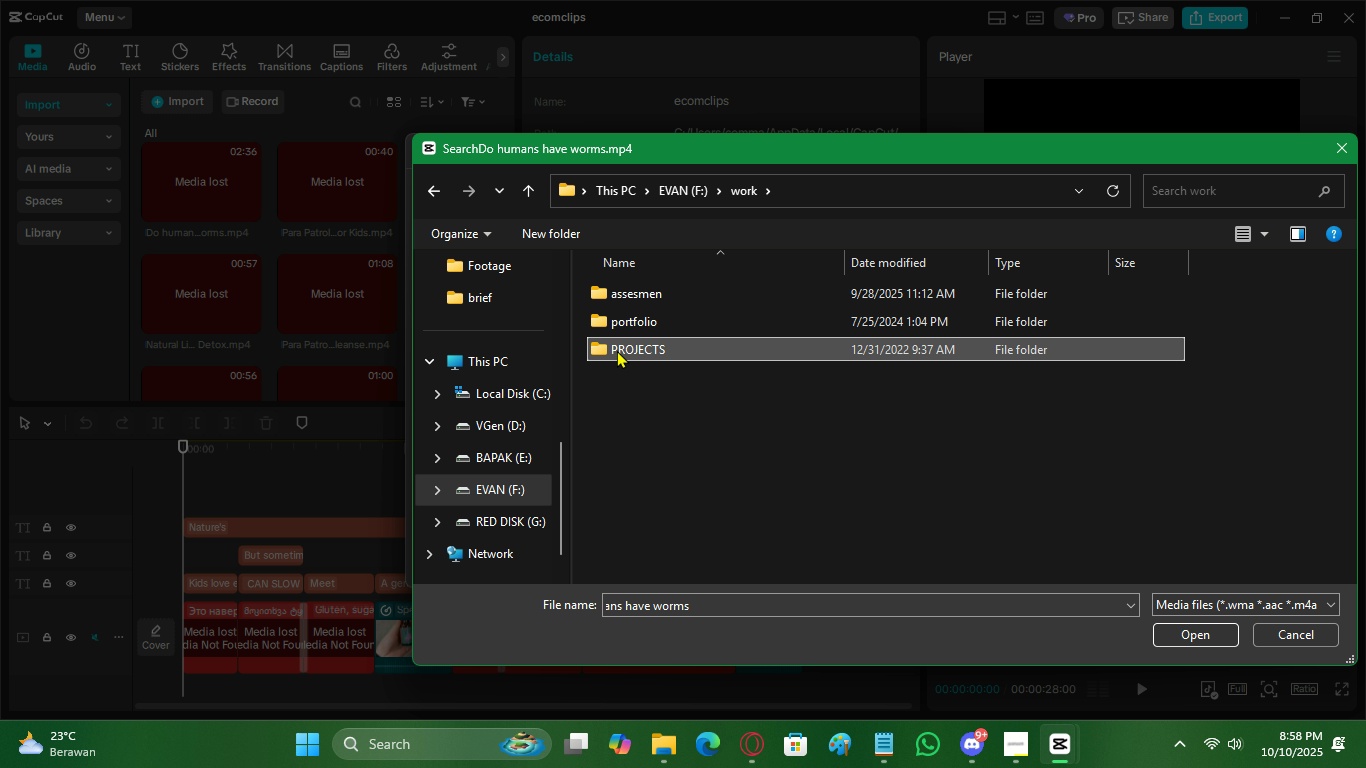 
double_click([617, 350])
 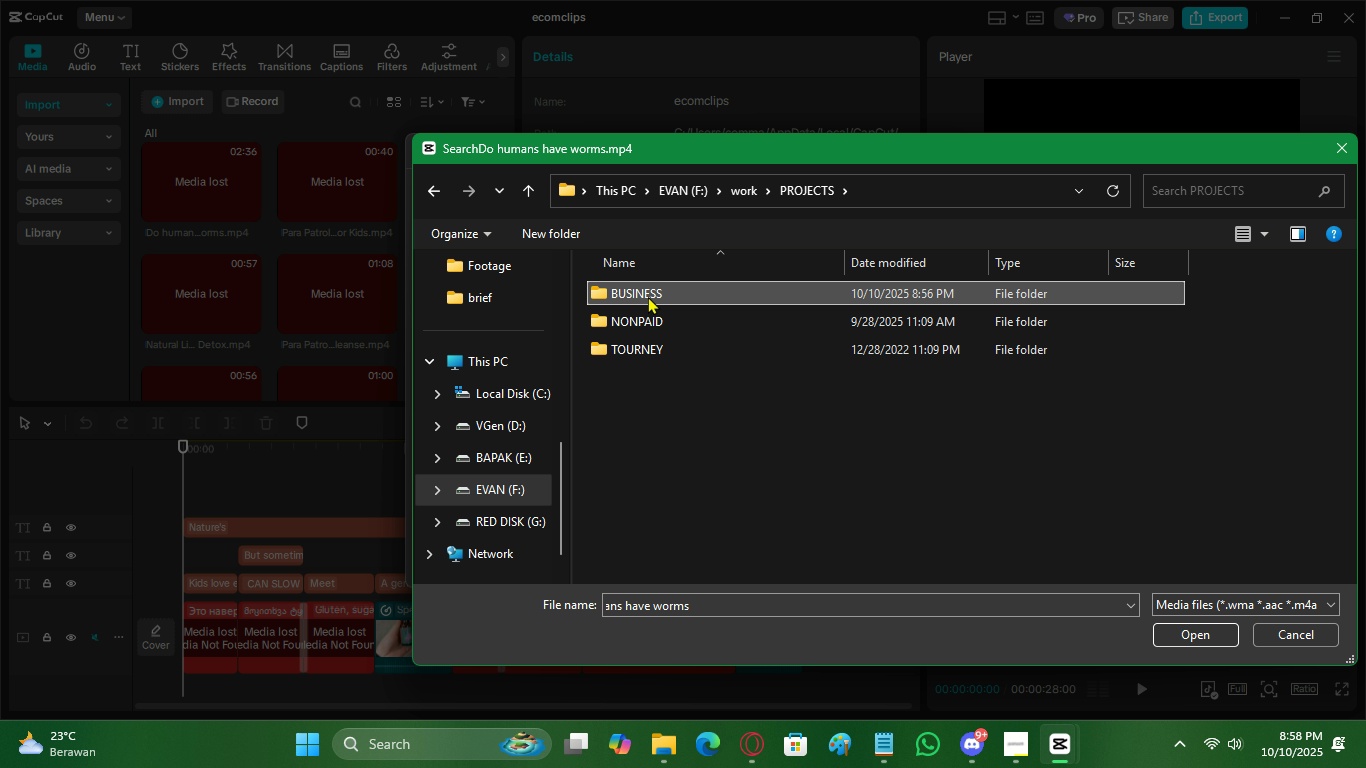 
left_click([648, 296])
 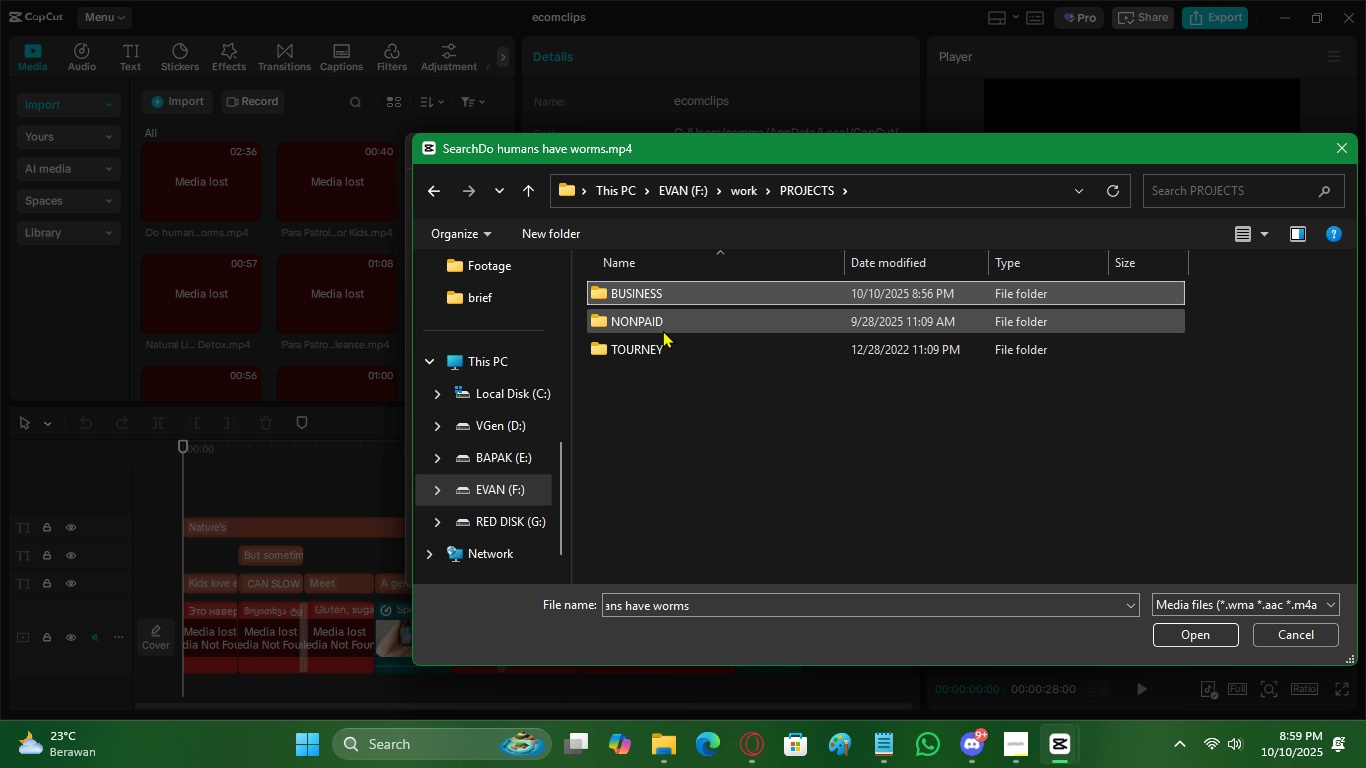 
double_click([661, 303])
 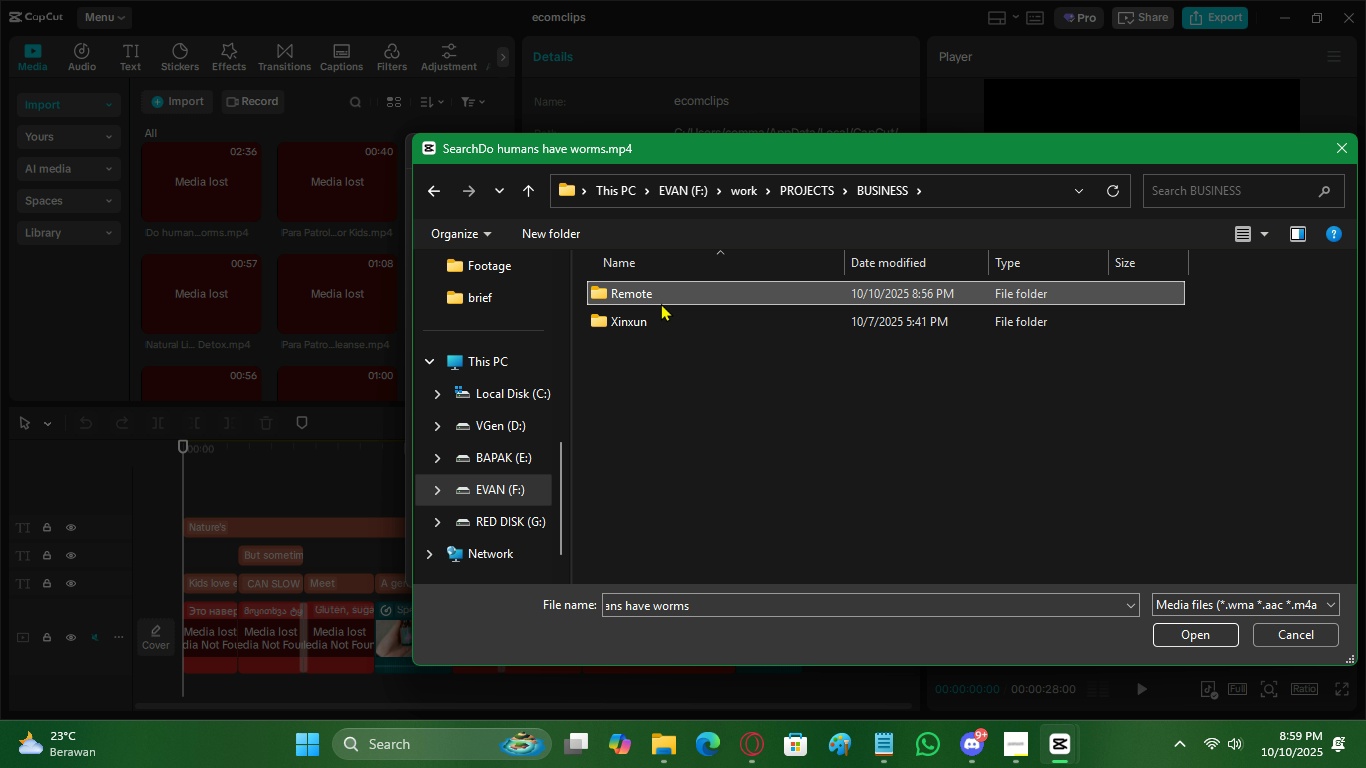 
double_click([661, 303])
 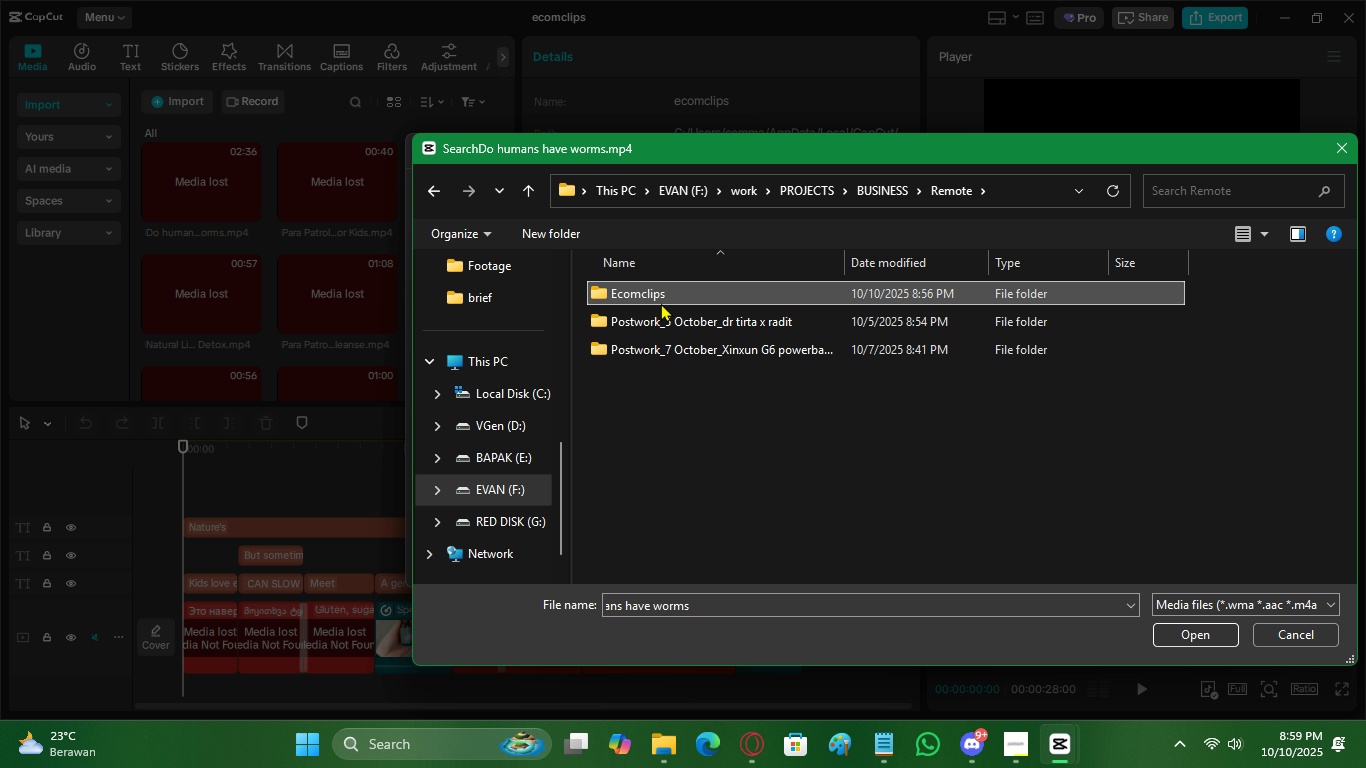 
triple_click([661, 303])
 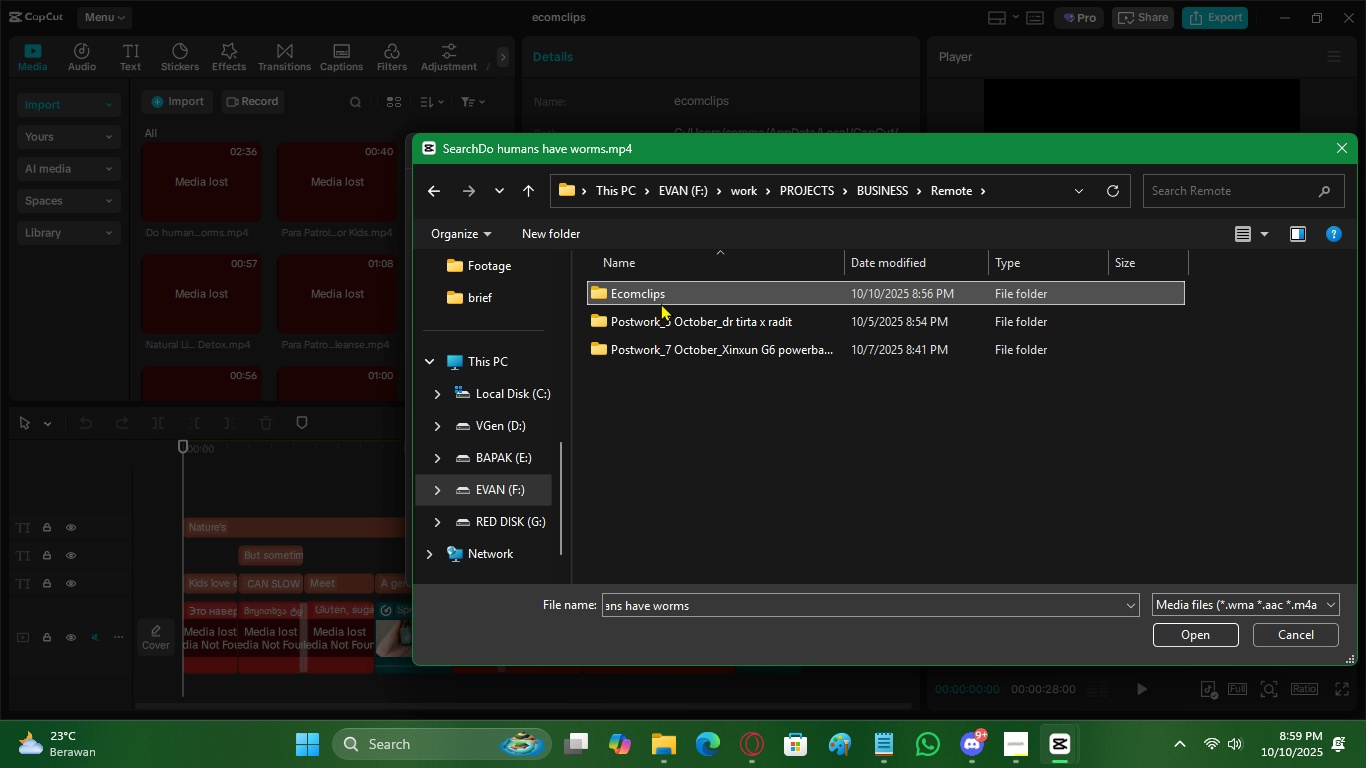 
triple_click([661, 303])
 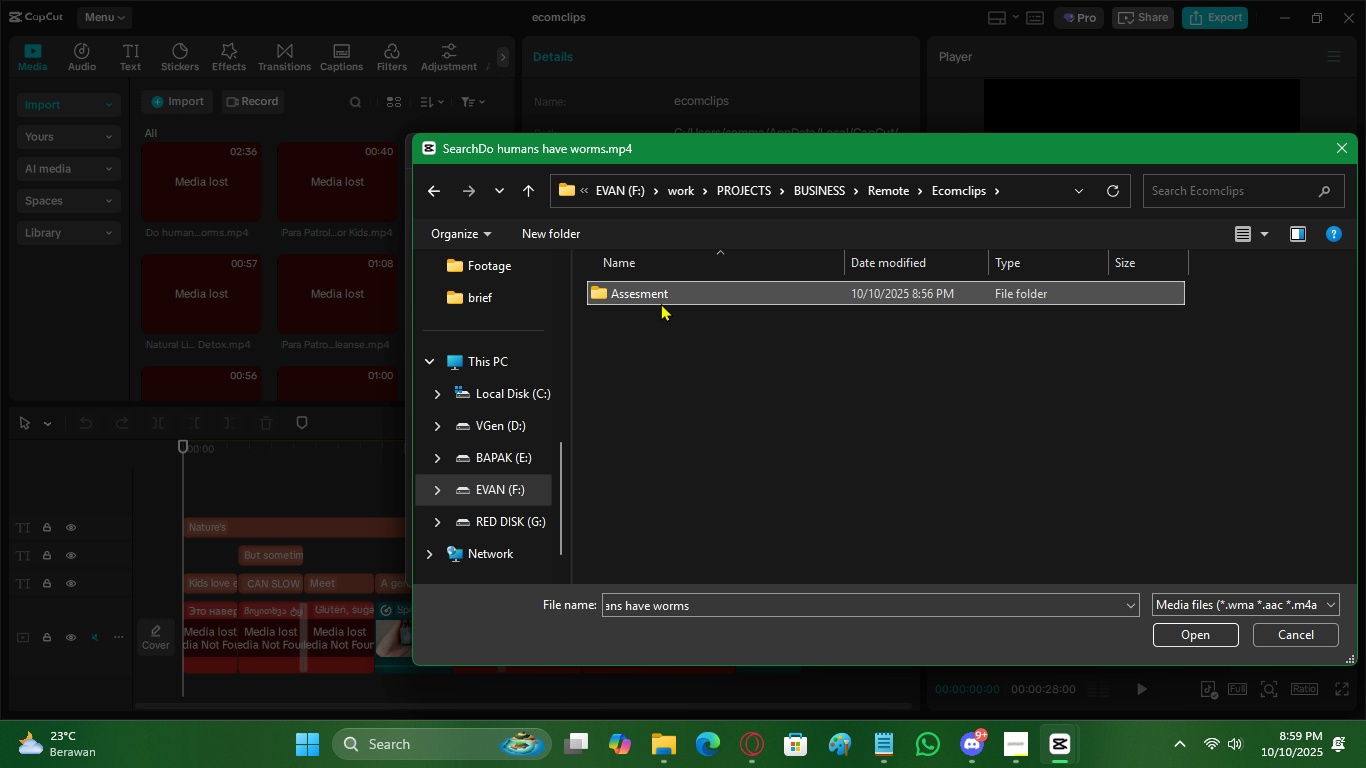 
double_click([661, 303])
 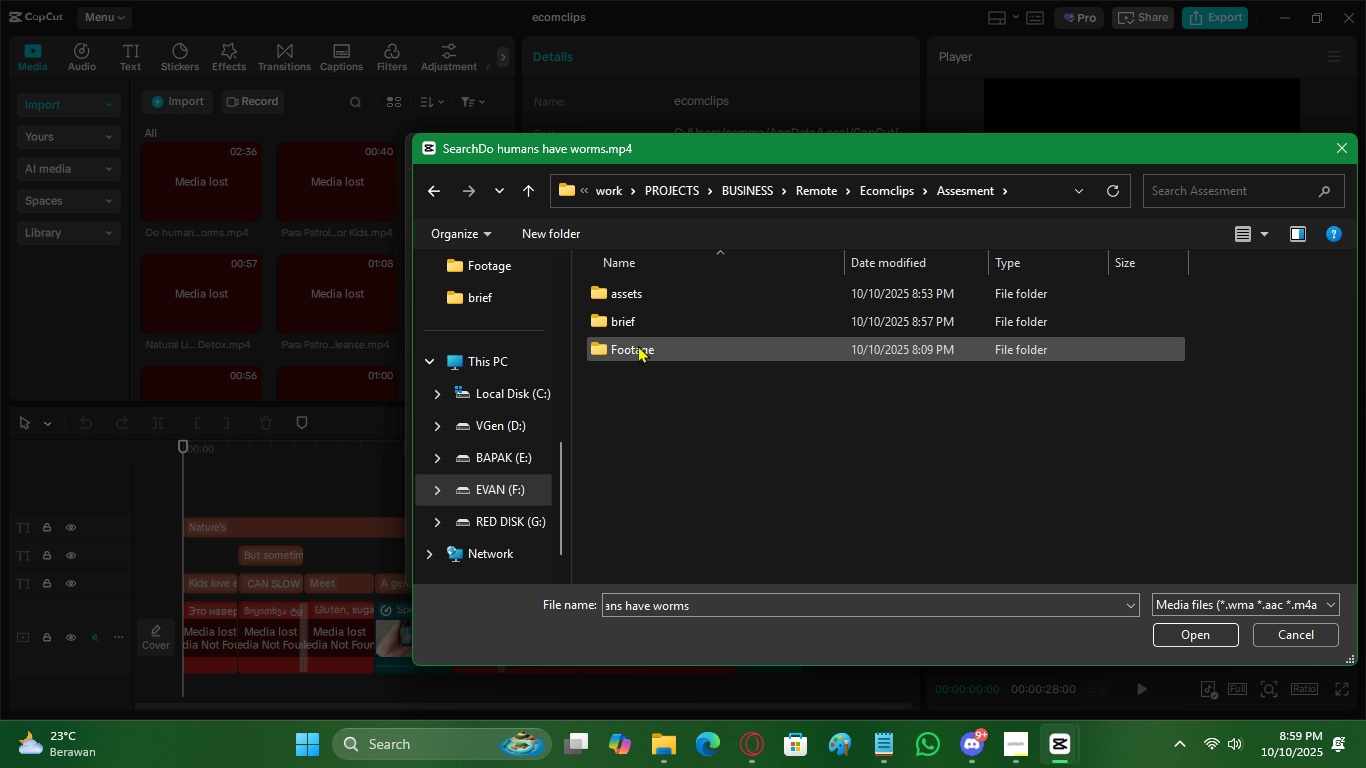 
double_click([638, 345])
 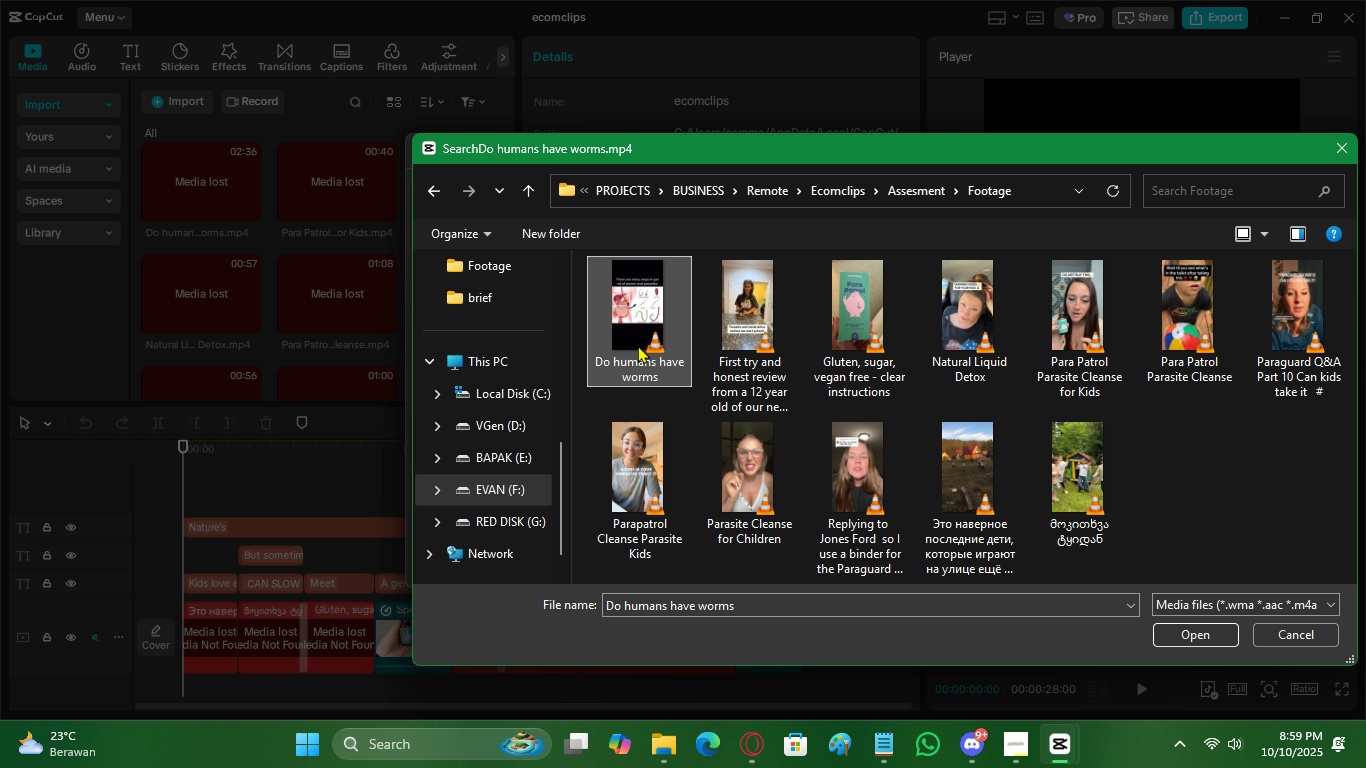 
double_click([638, 345])
 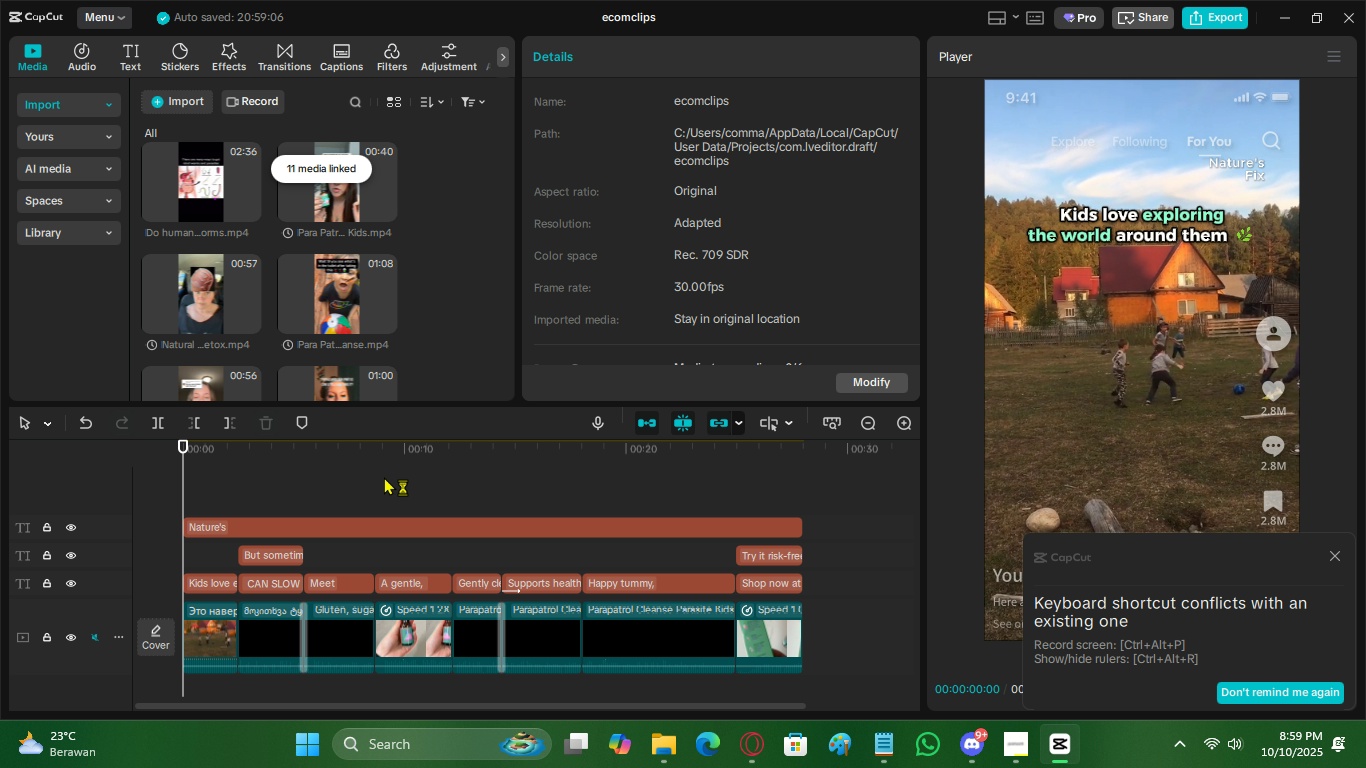 
left_click_drag(start_coordinate=[389, 454], to_coordinate=[156, 514])
 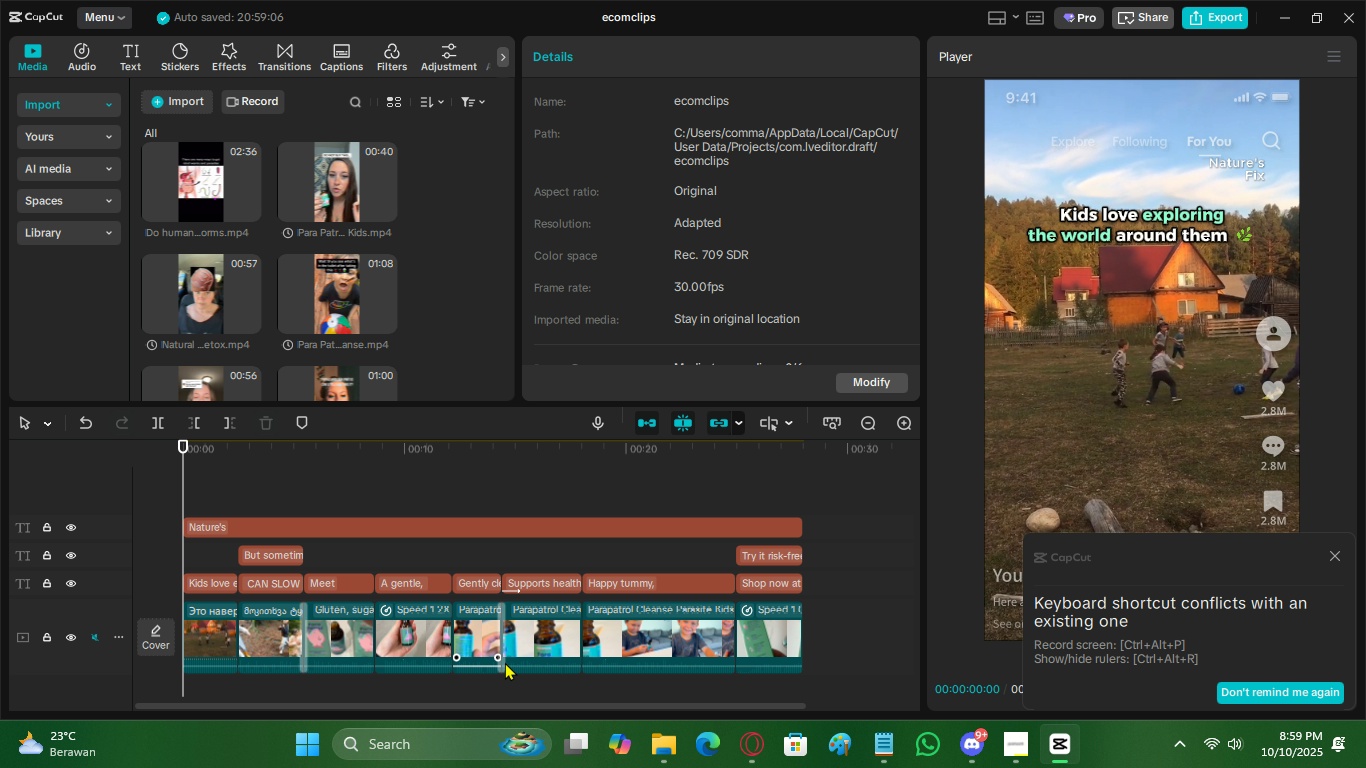 
left_click([663, 742])
 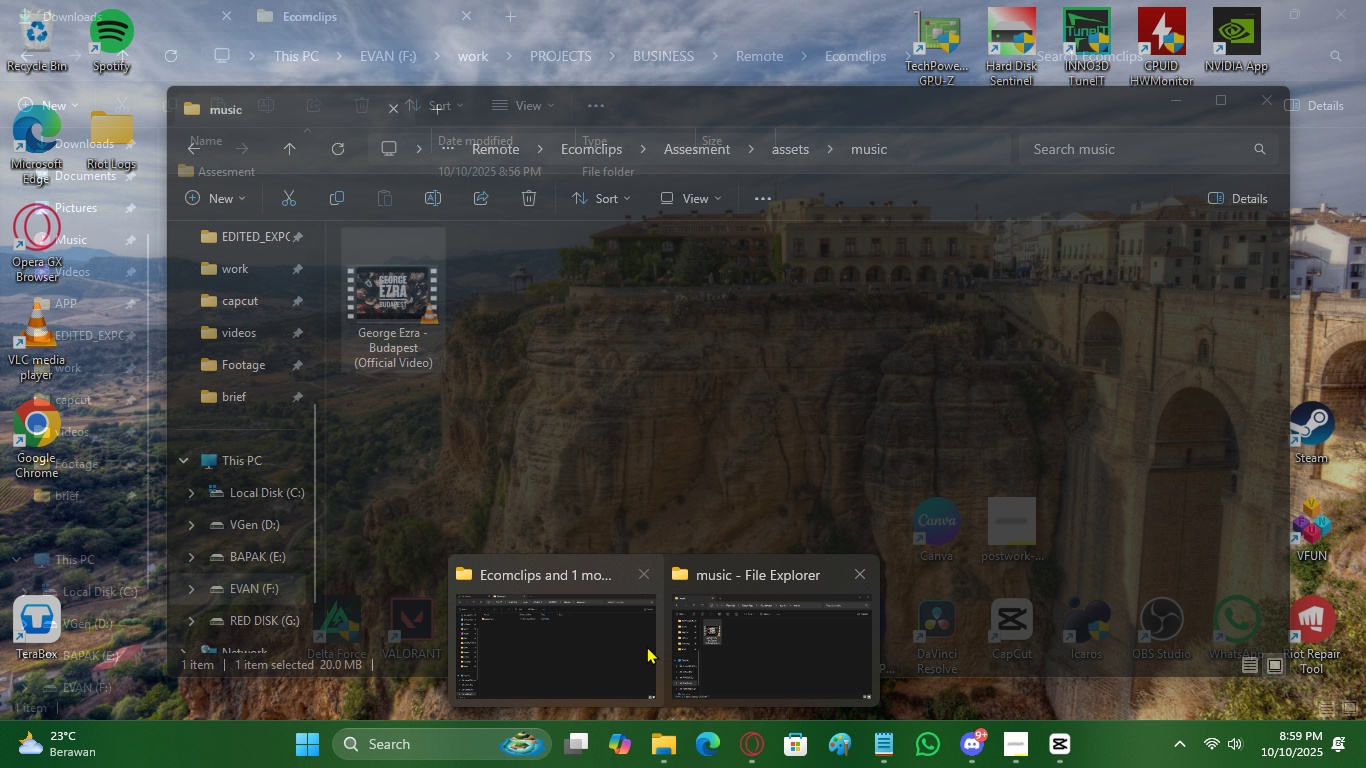 
left_click_drag(start_coordinate=[696, 641], to_coordinate=[718, 638])
 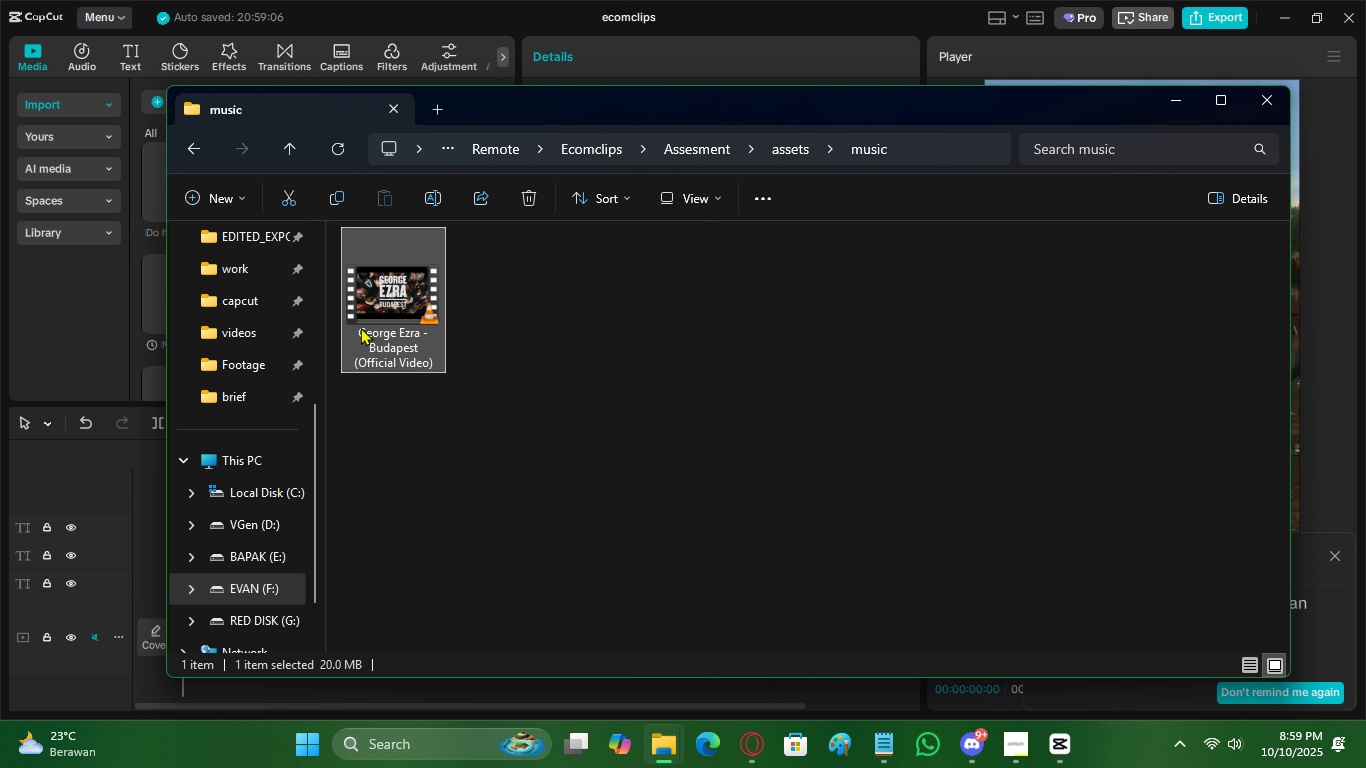 
left_click_drag(start_coordinate=[361, 327], to_coordinate=[199, 694])
 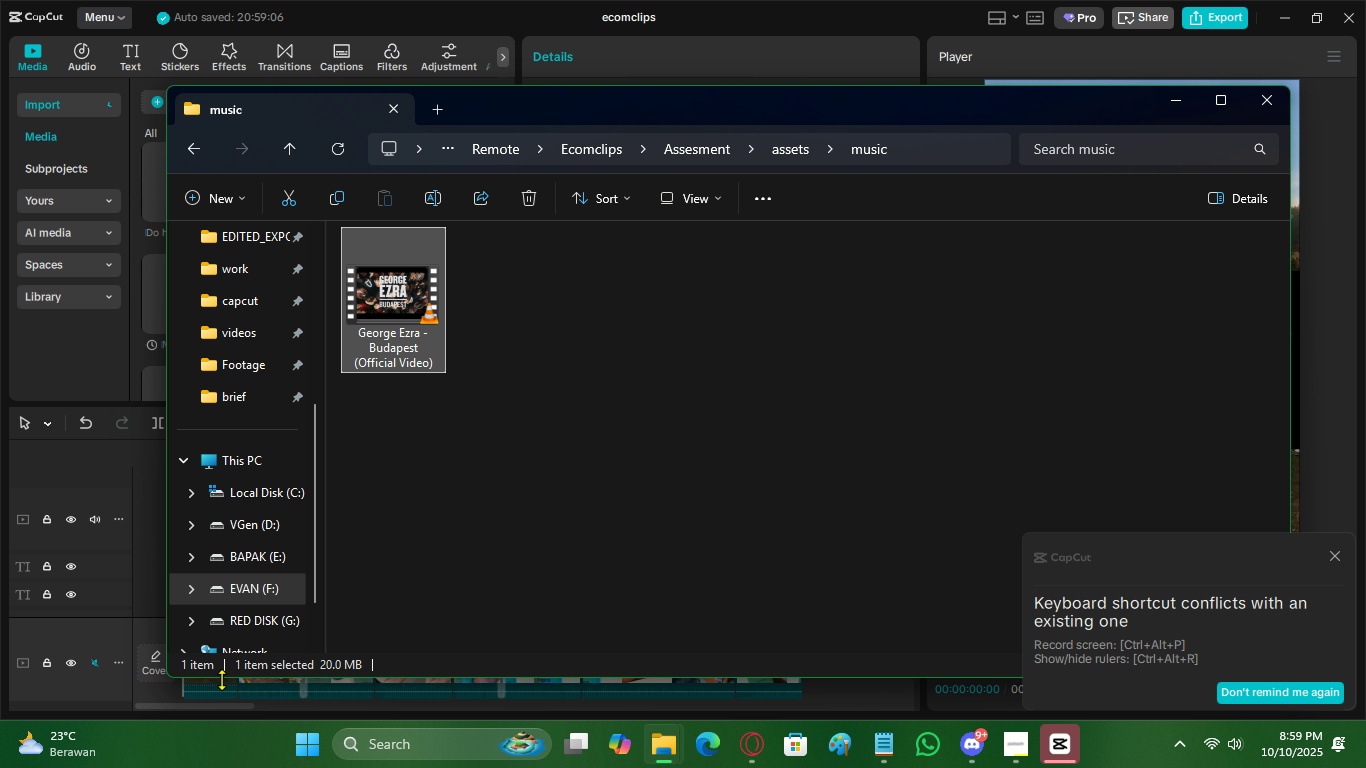 
left_click([222, 679])
 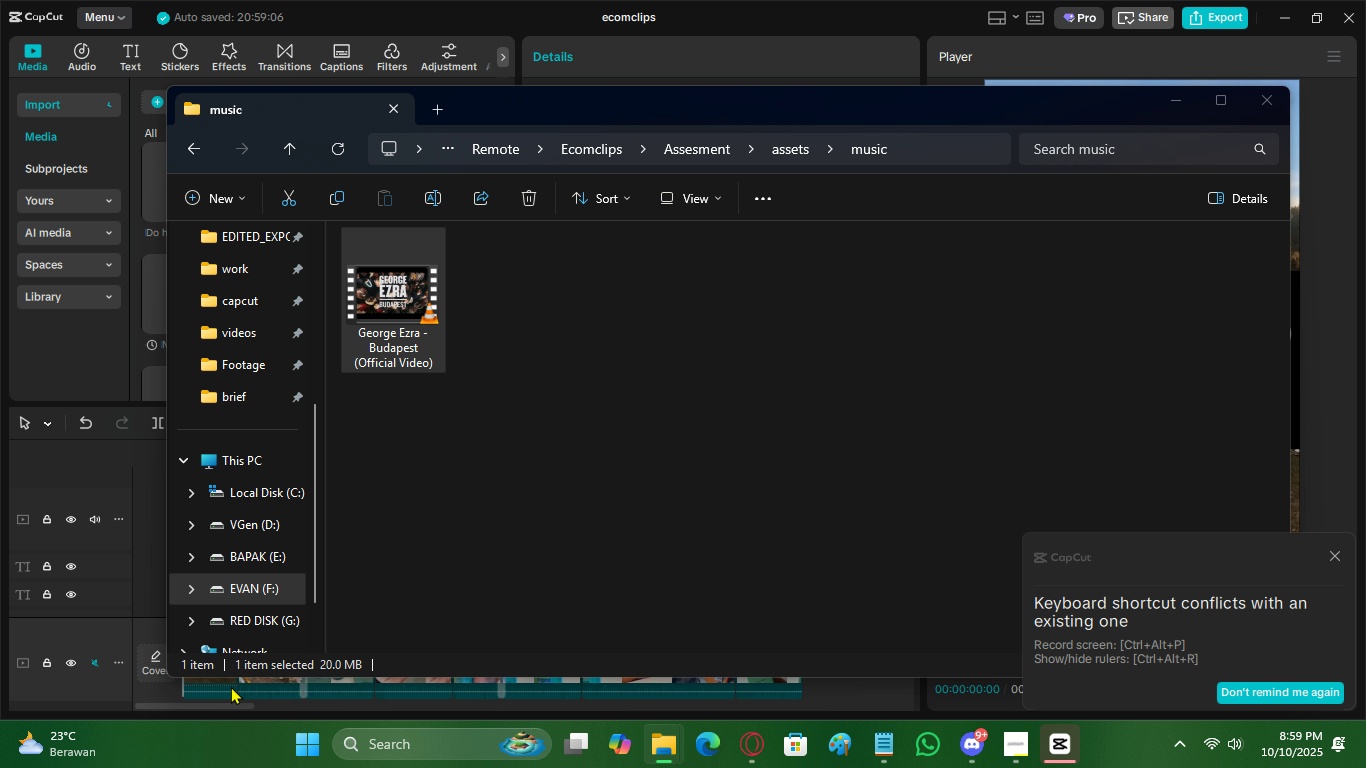 
left_click([231, 686])
 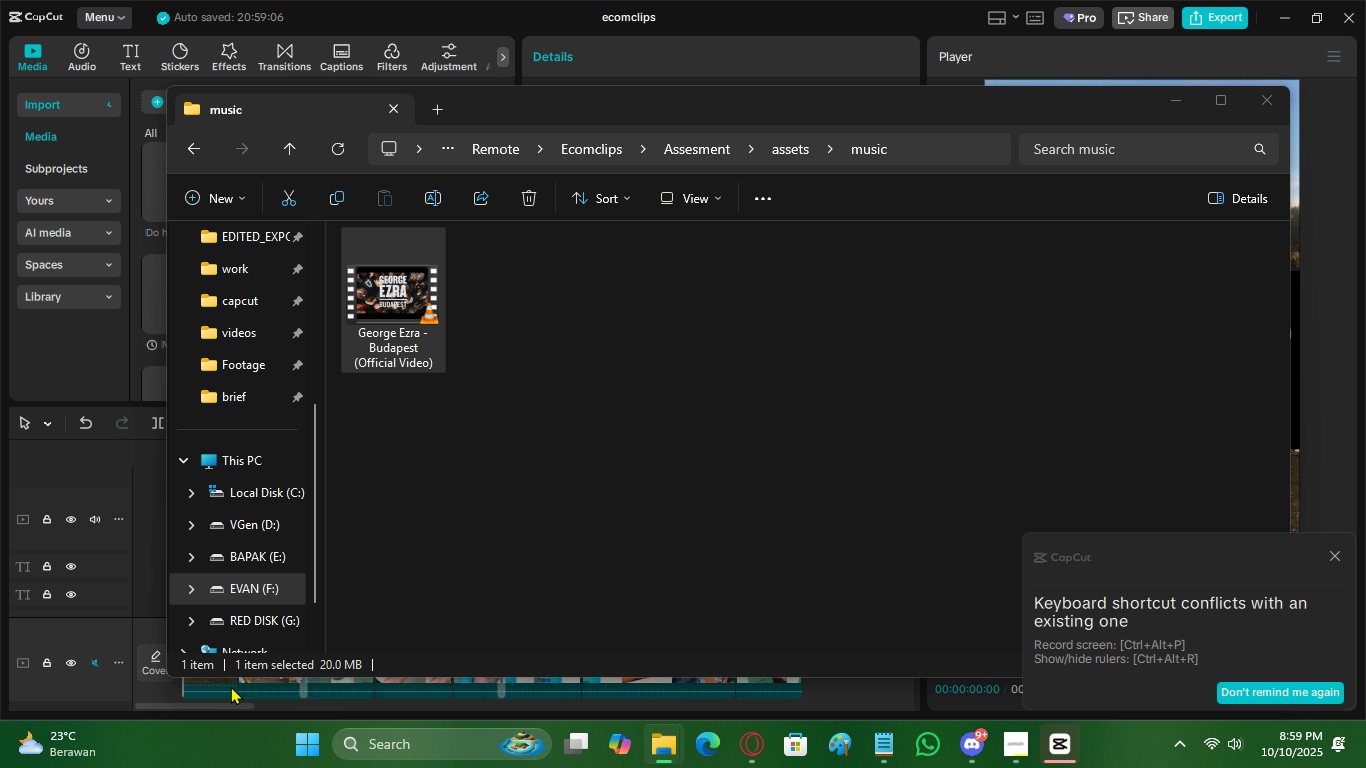 
scroll: coordinate [231, 686], scroll_direction: down, amount: 2.0
 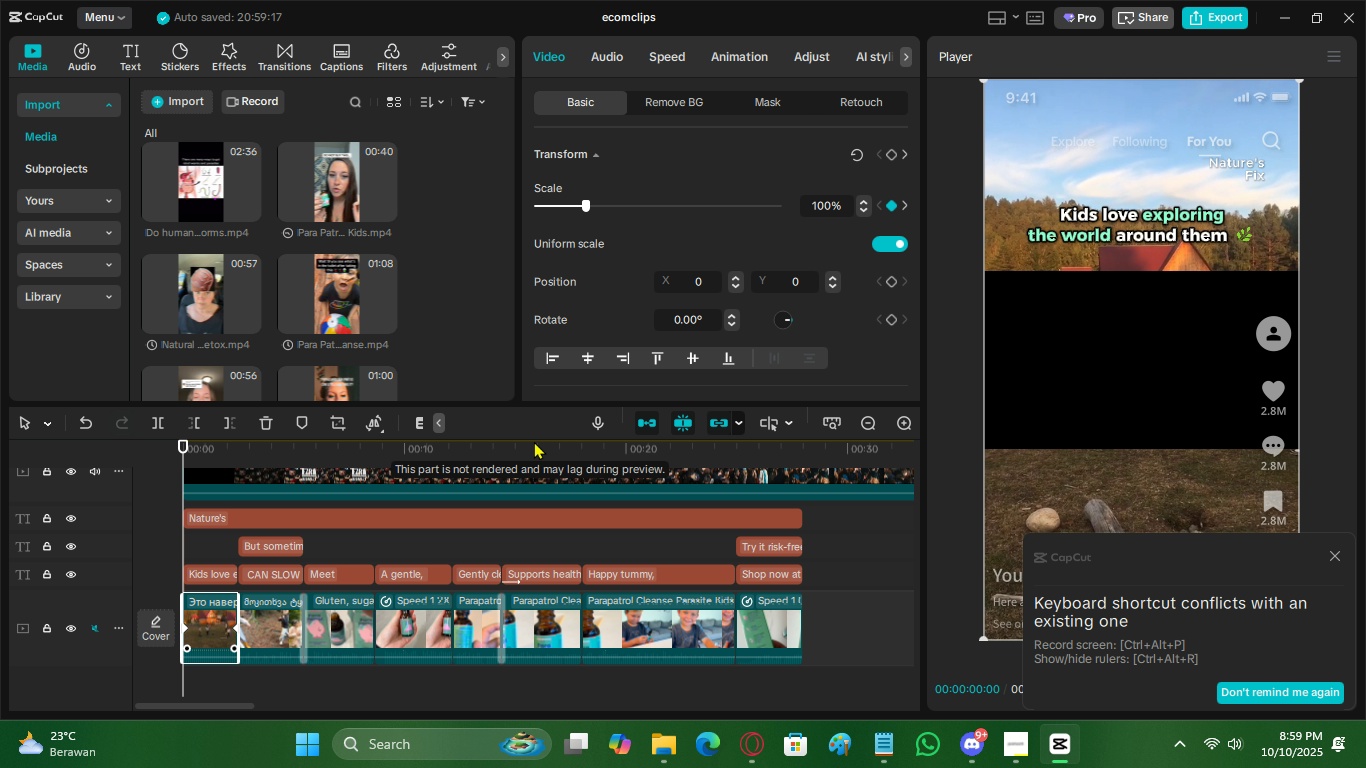 
double_click([872, 427])
 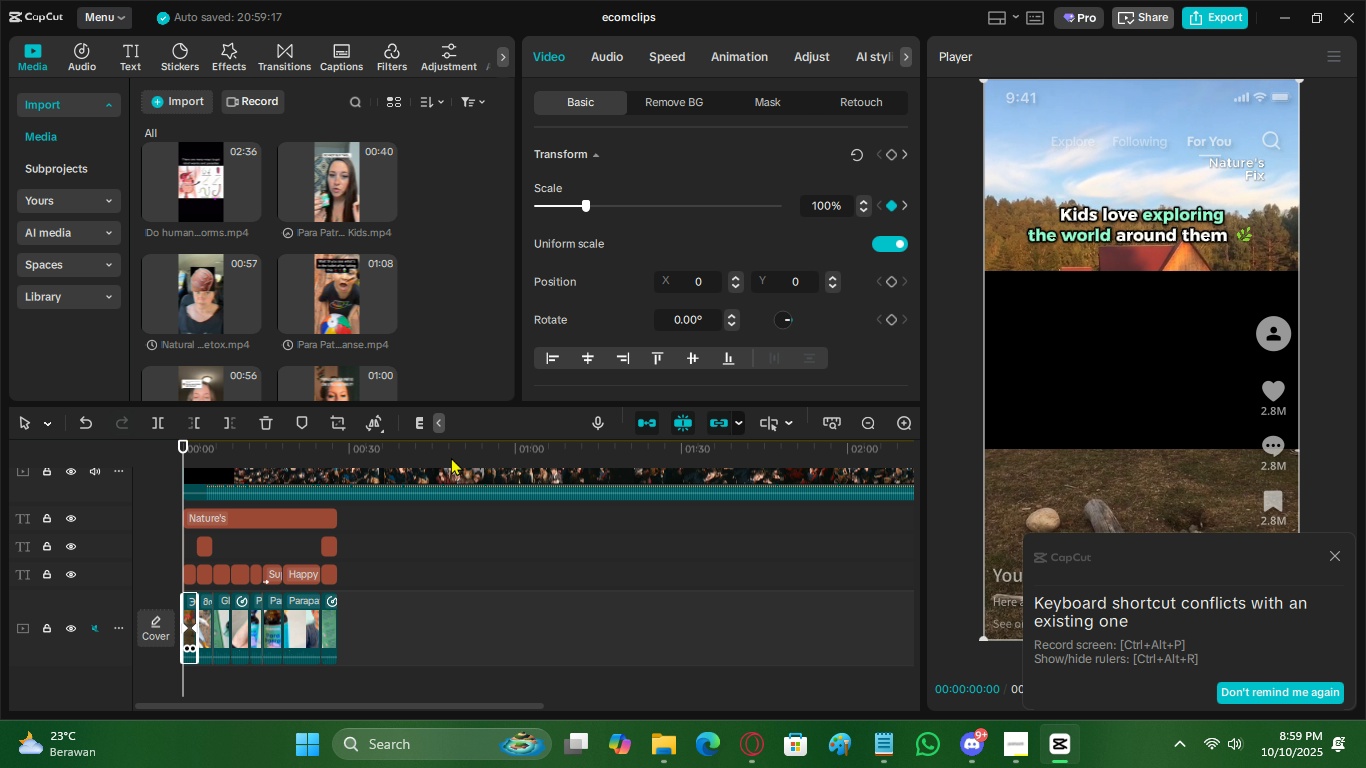 
left_click([439, 450])
 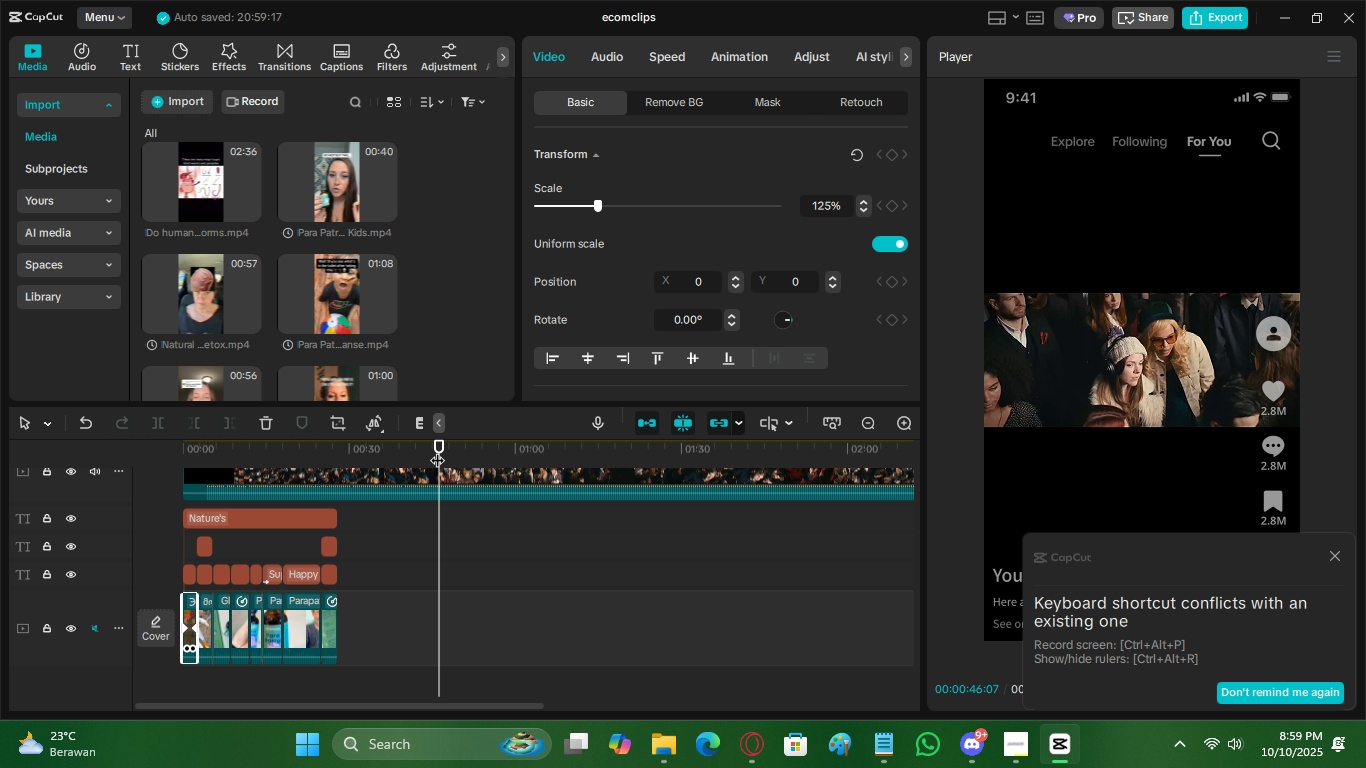 
key(Space)
 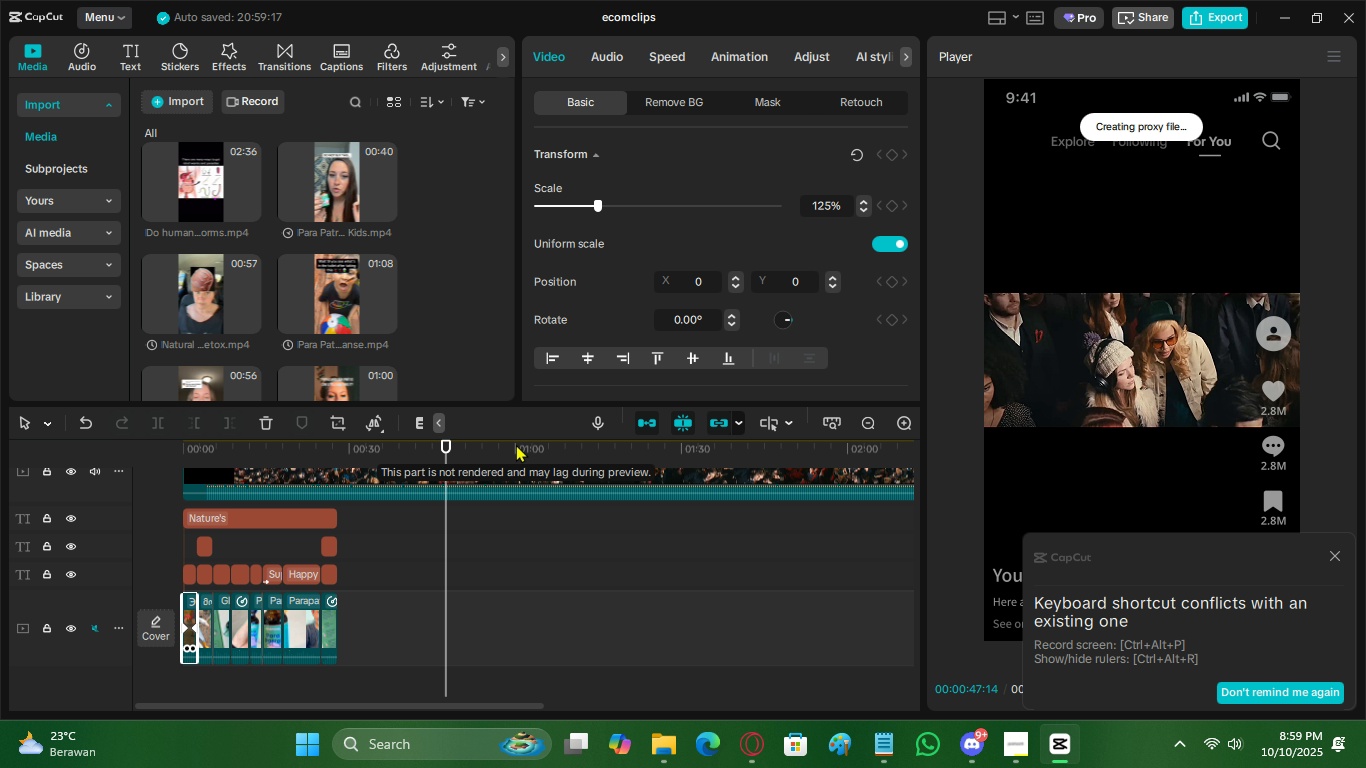 
left_click([516, 444])
 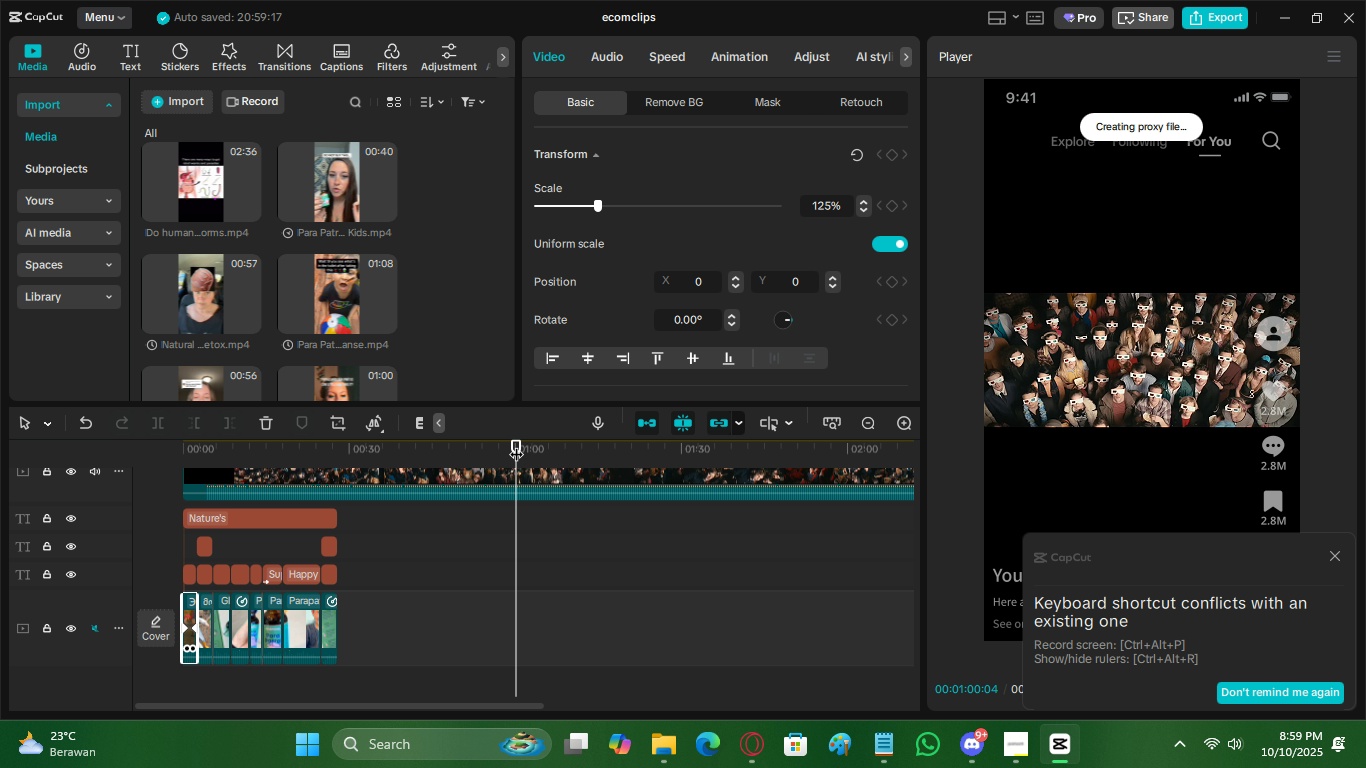 
key(Space)
 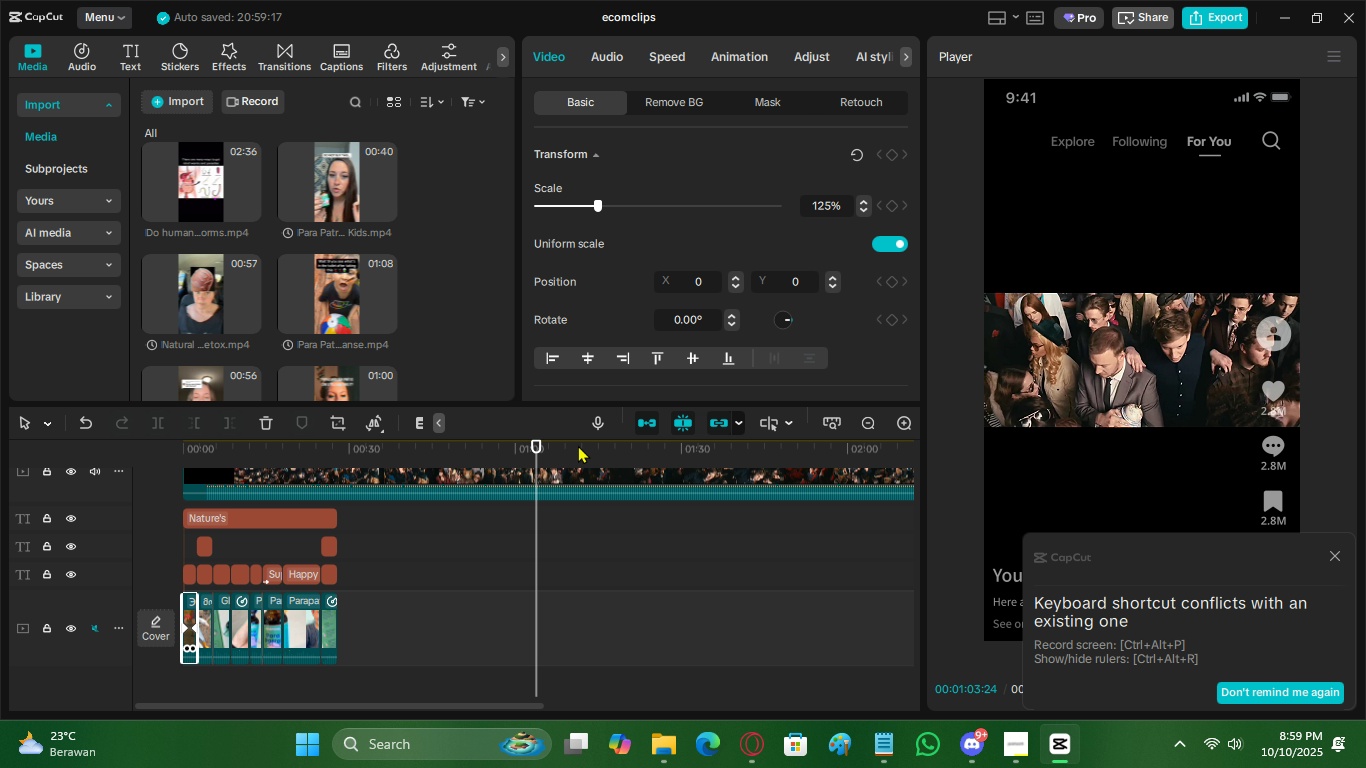 
left_click([578, 445])
 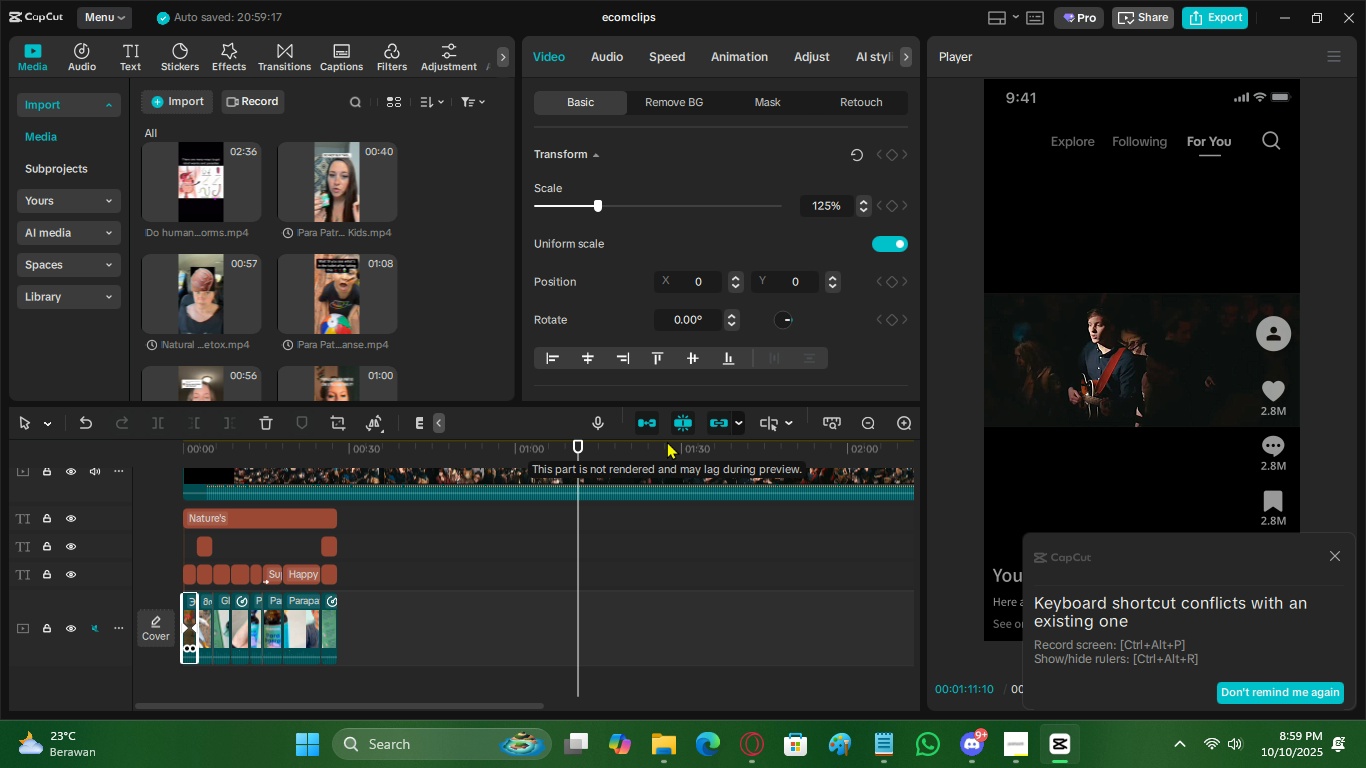 
left_click([667, 441])
 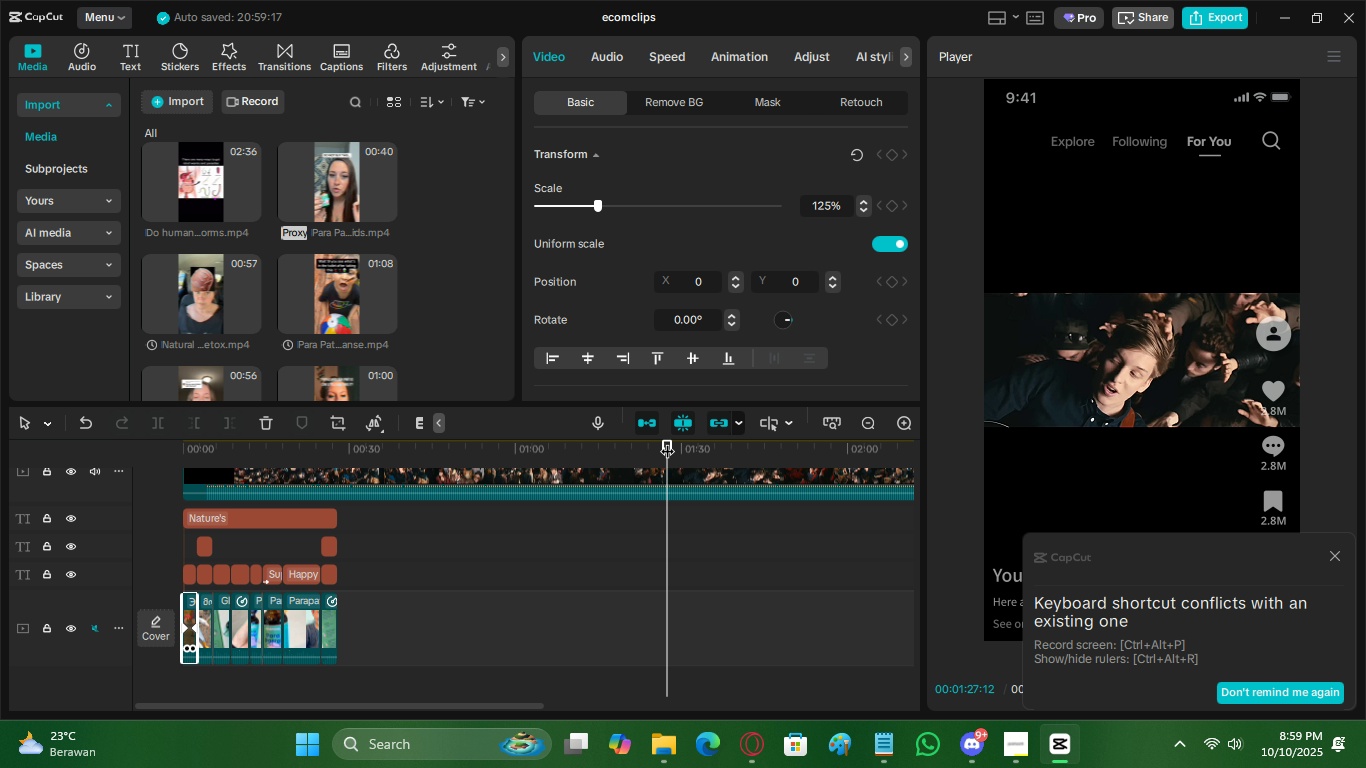 
key(Space)
 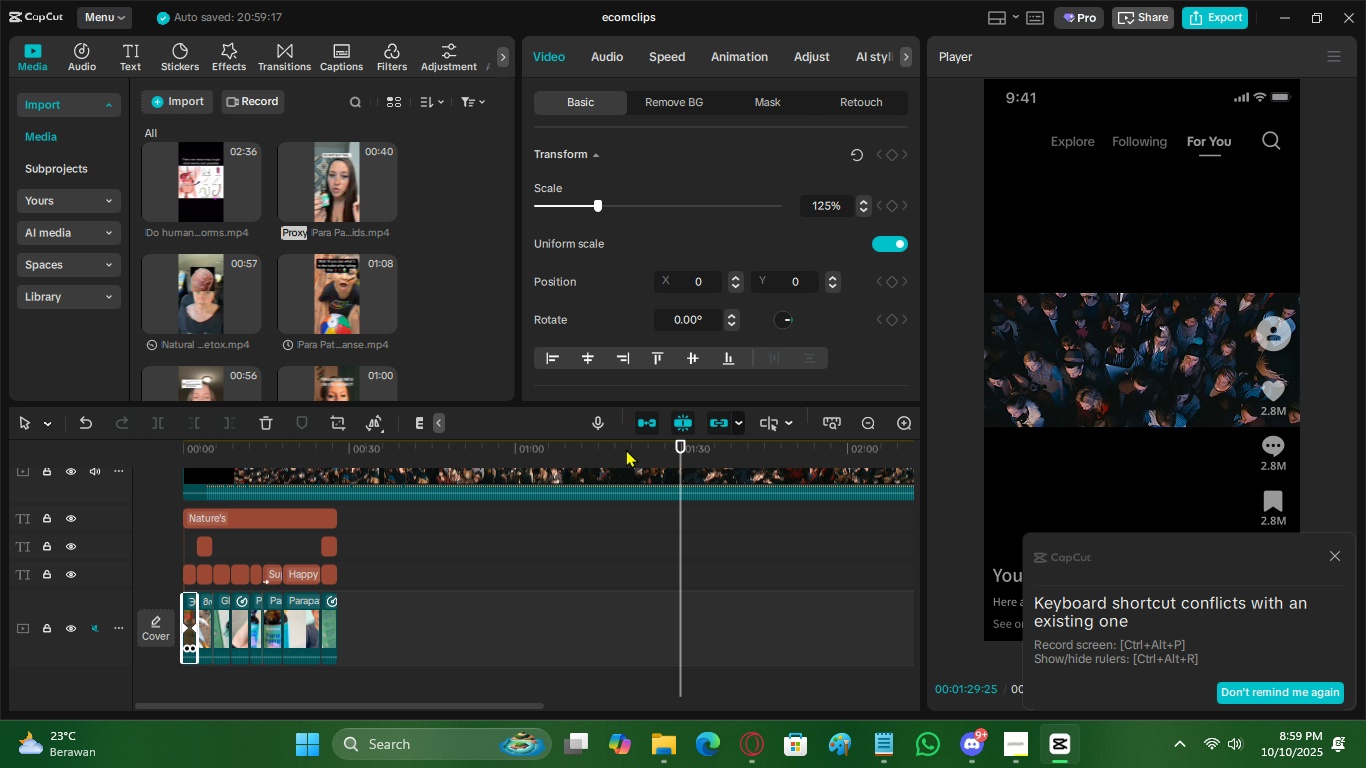 
left_click([626, 449])
 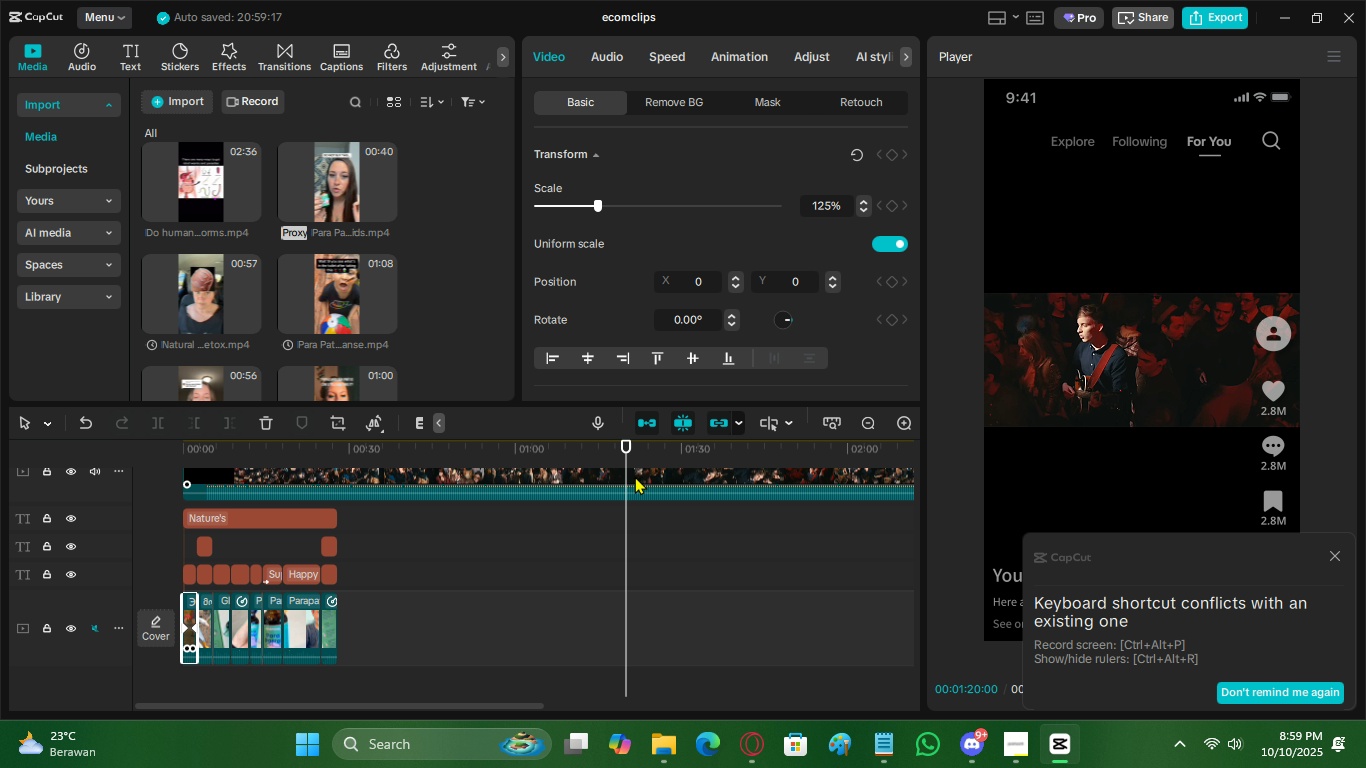 
left_click([635, 476])
 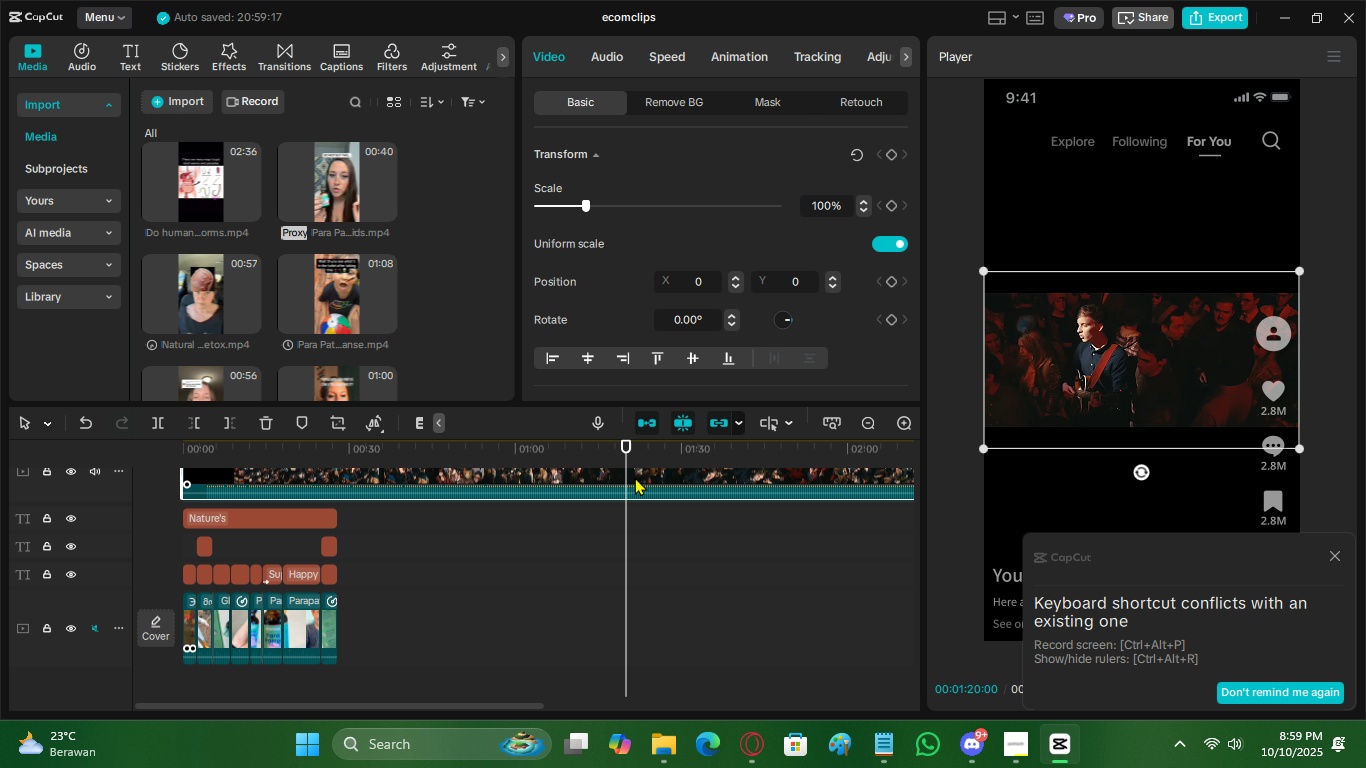 
key(C)
 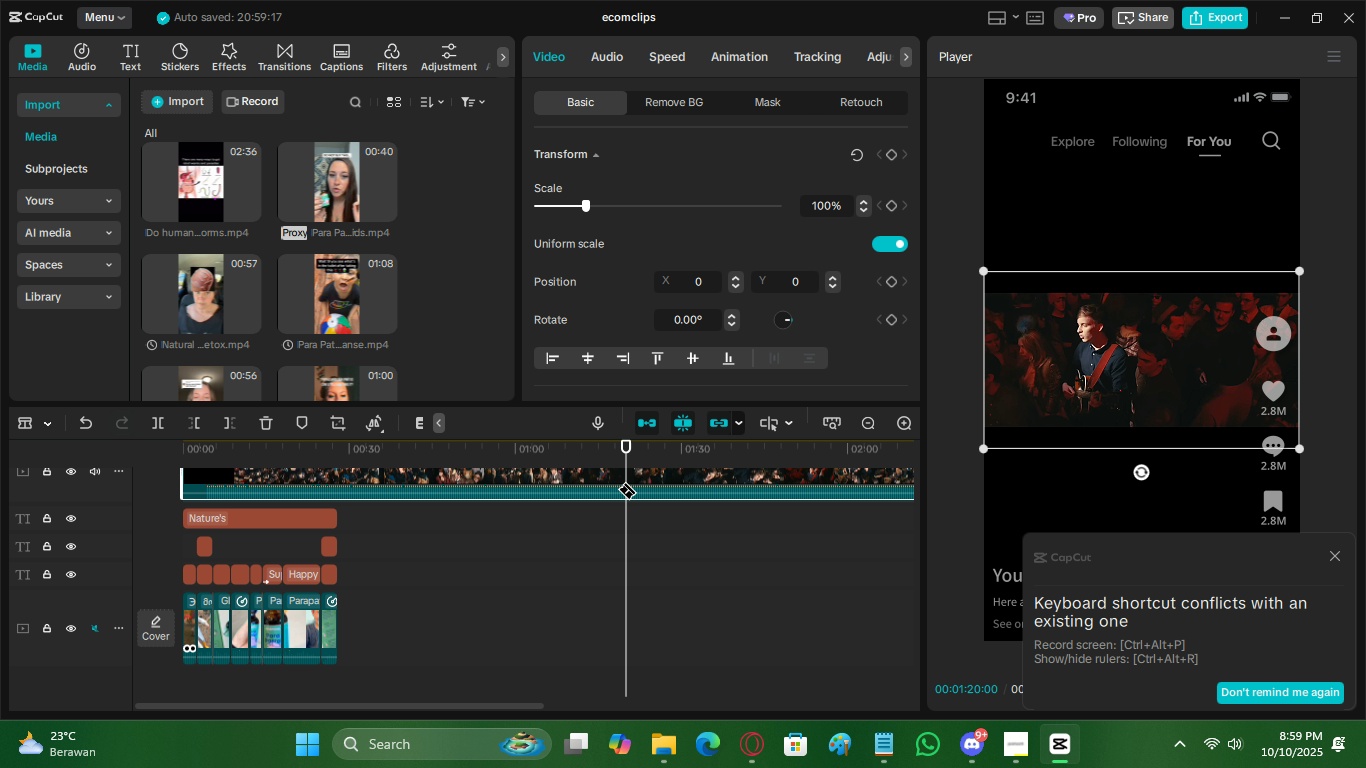 
left_click([627, 481])
 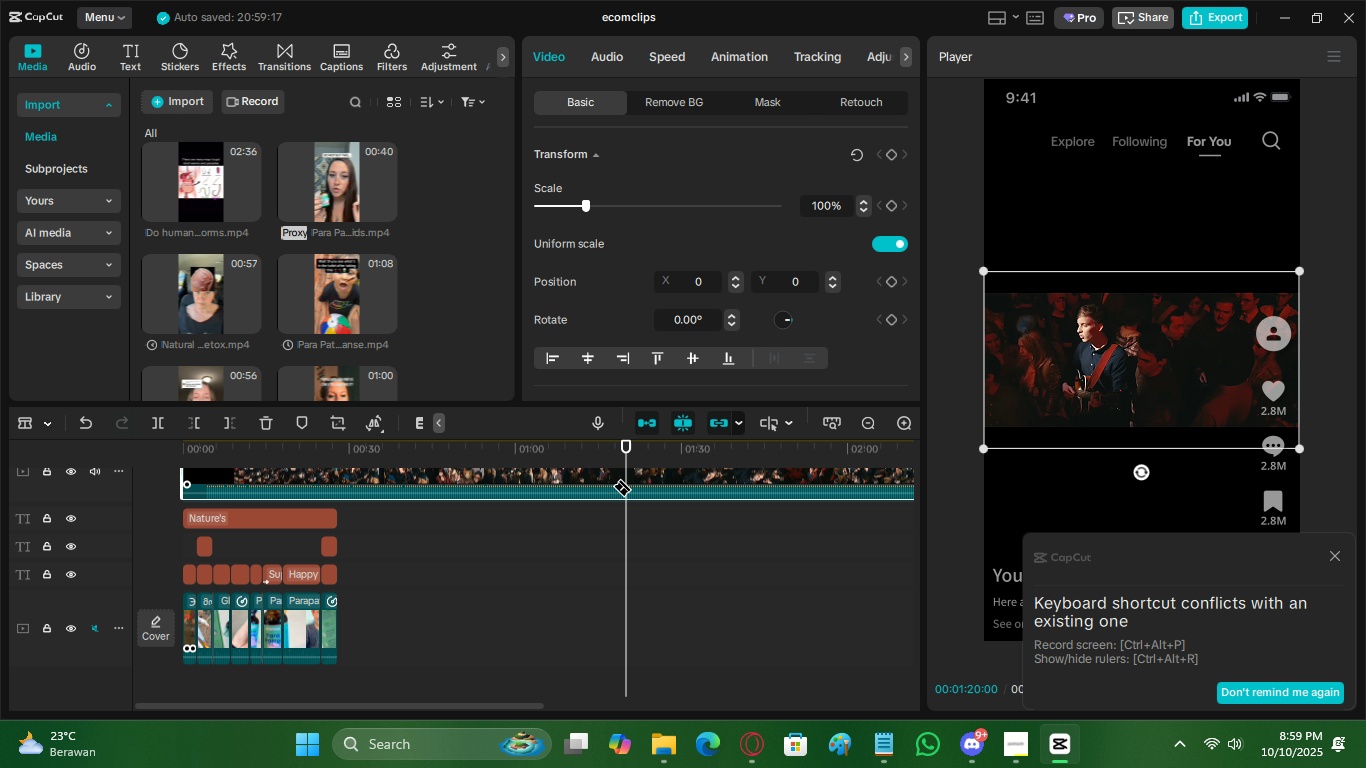 
key(V)
 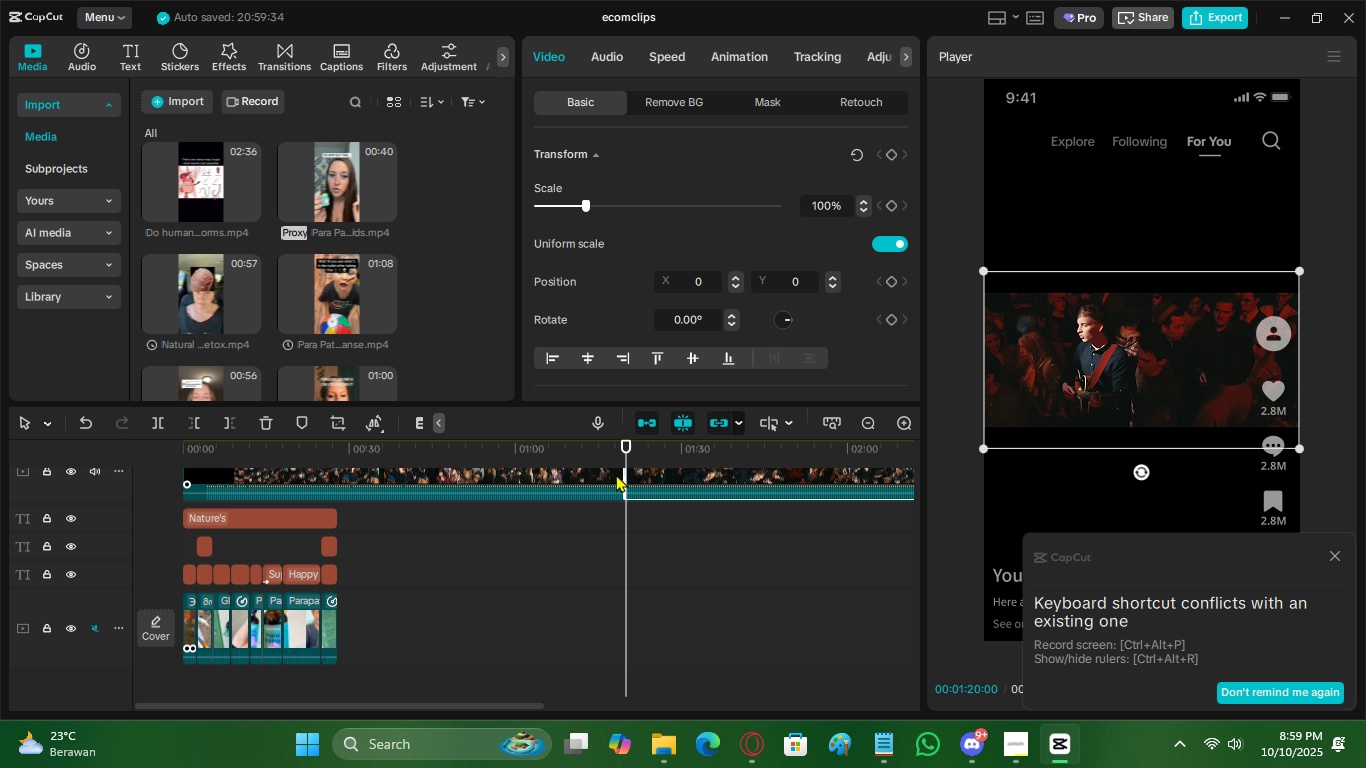 
double_click([616, 474])
 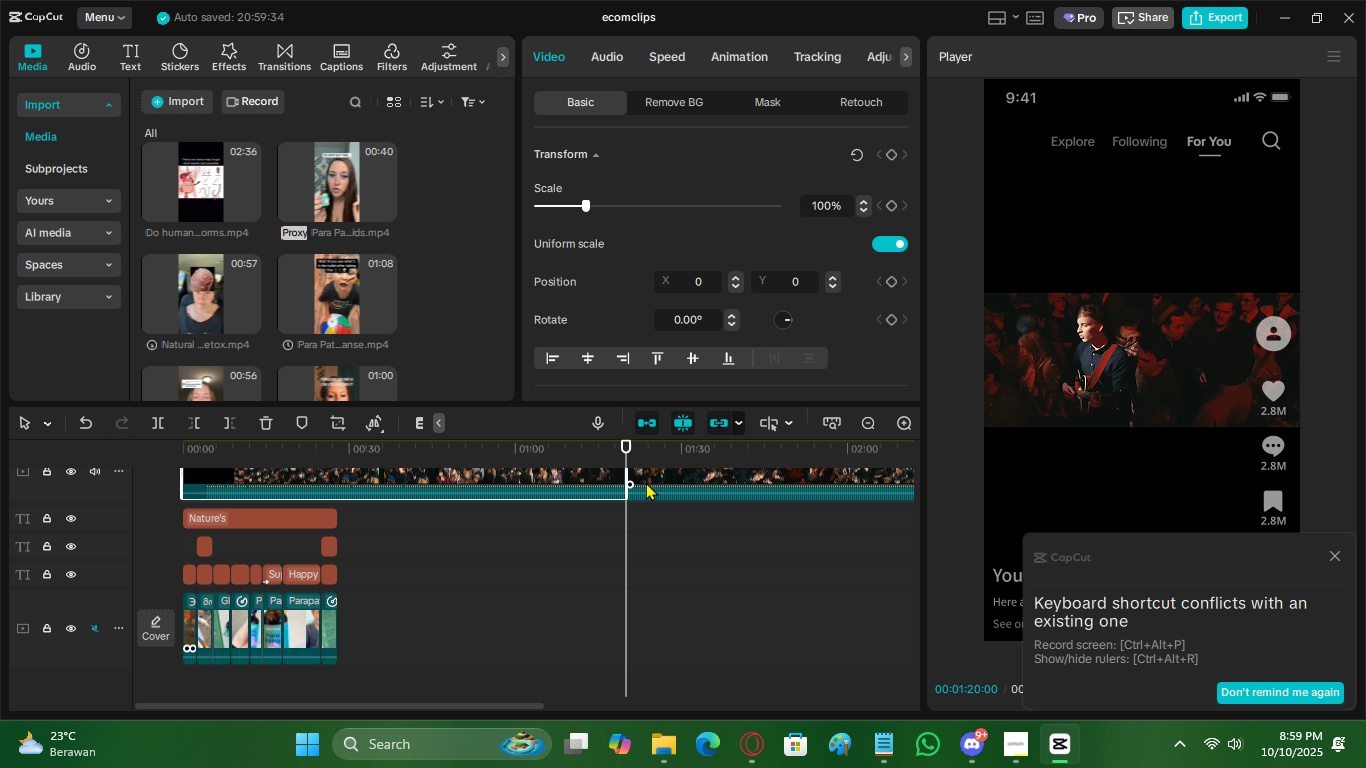 
key(X)
 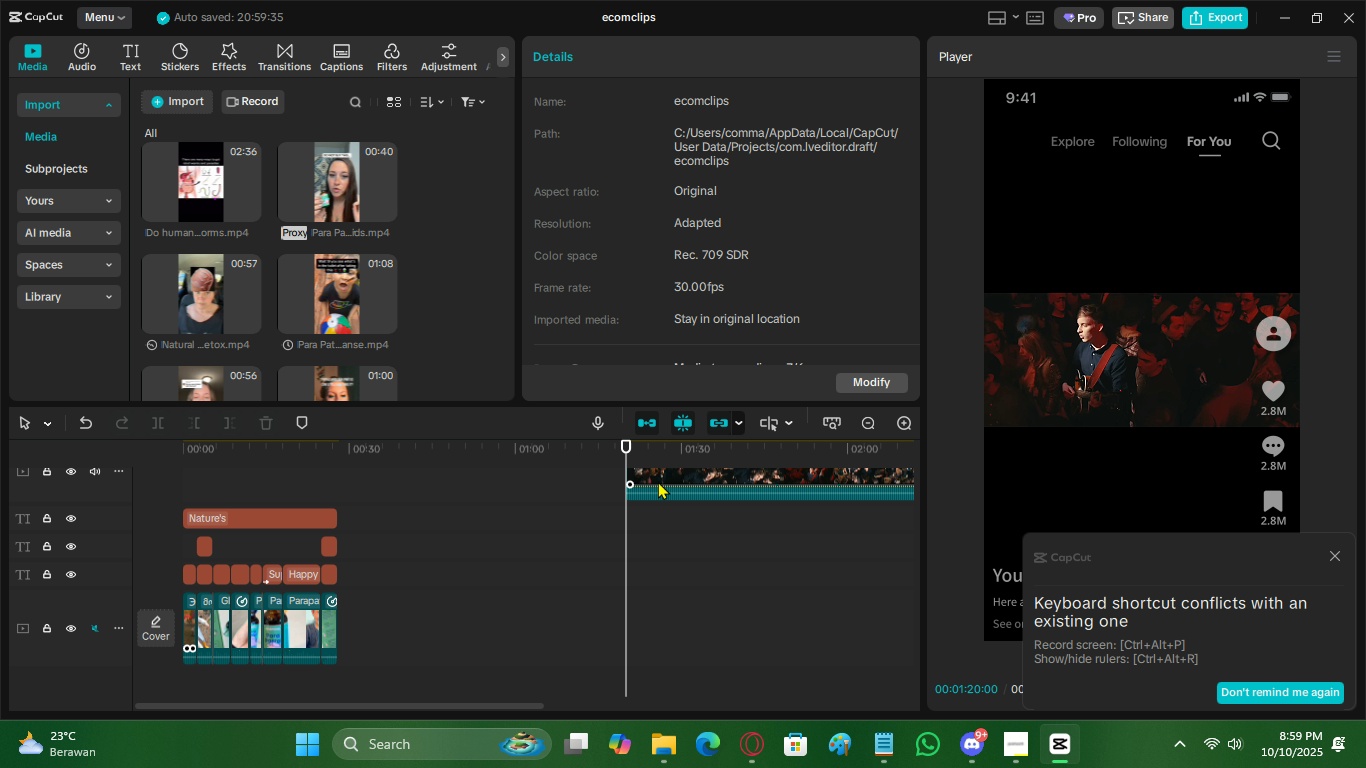 
left_click([658, 481])
 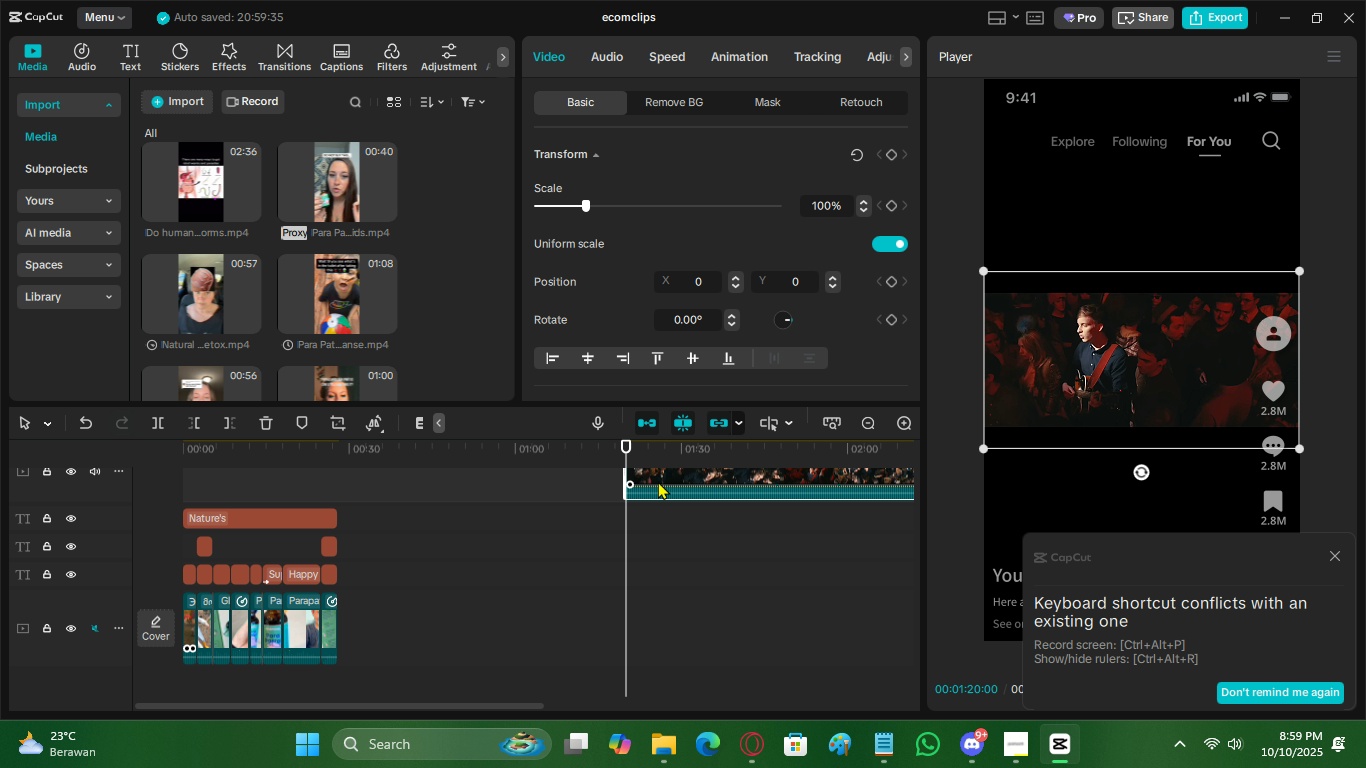 
key(Alt+Shift+L)
 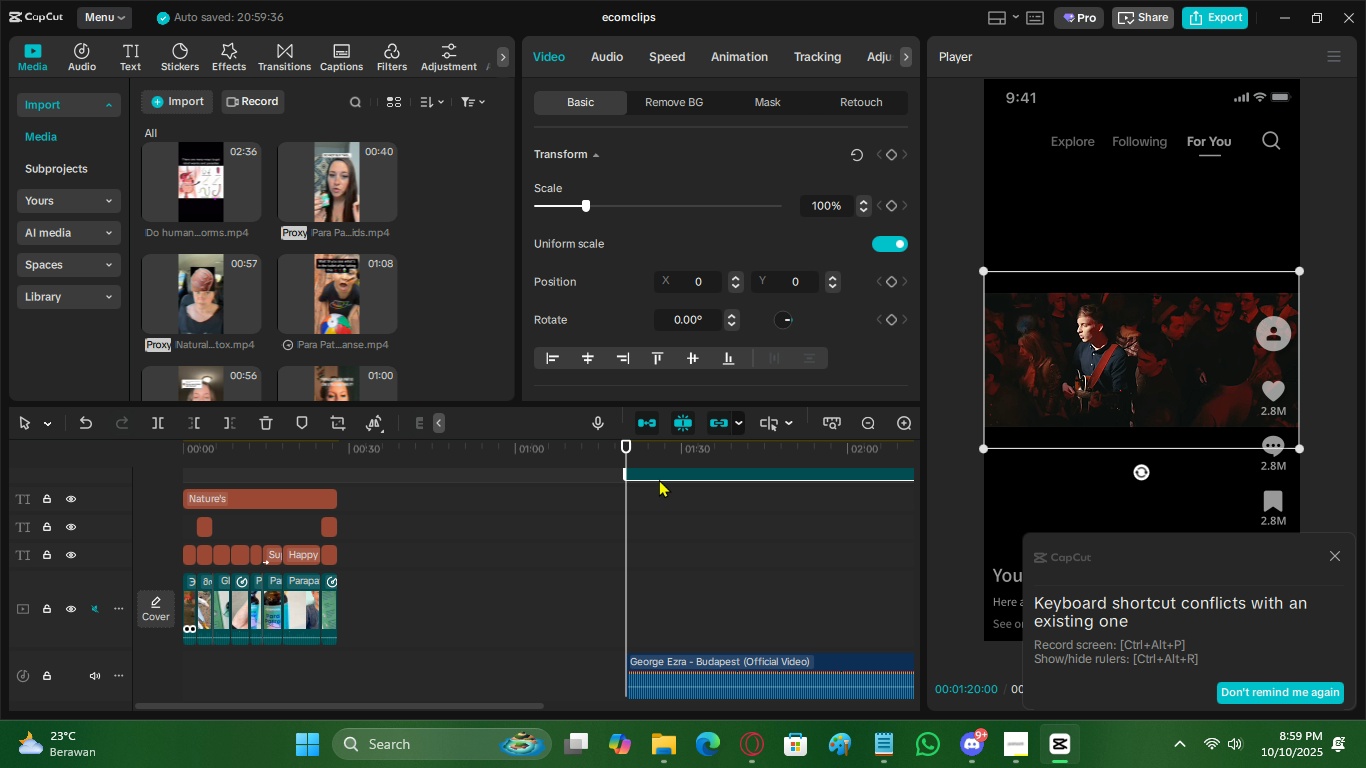 
left_click([662, 476])
 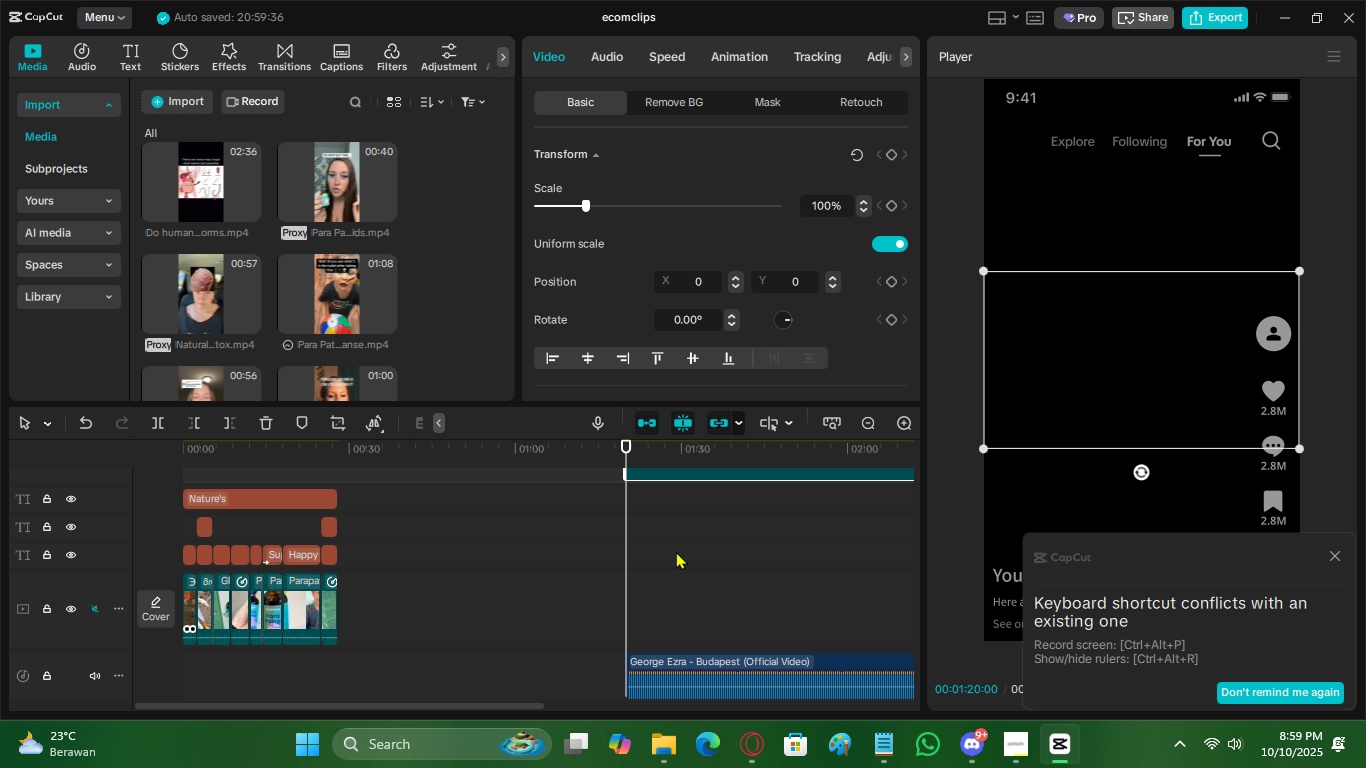 
key(X)
 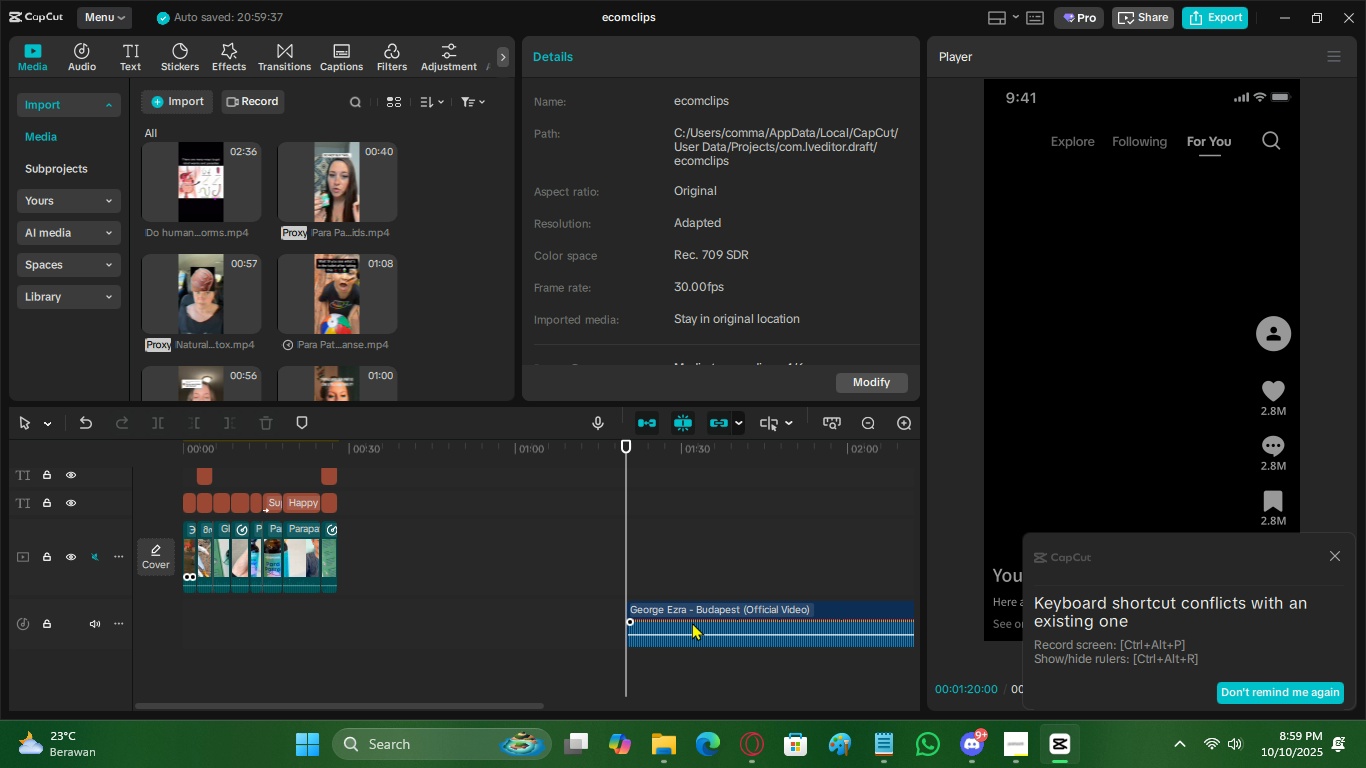 
left_click_drag(start_coordinate=[692, 622], to_coordinate=[214, 609])
 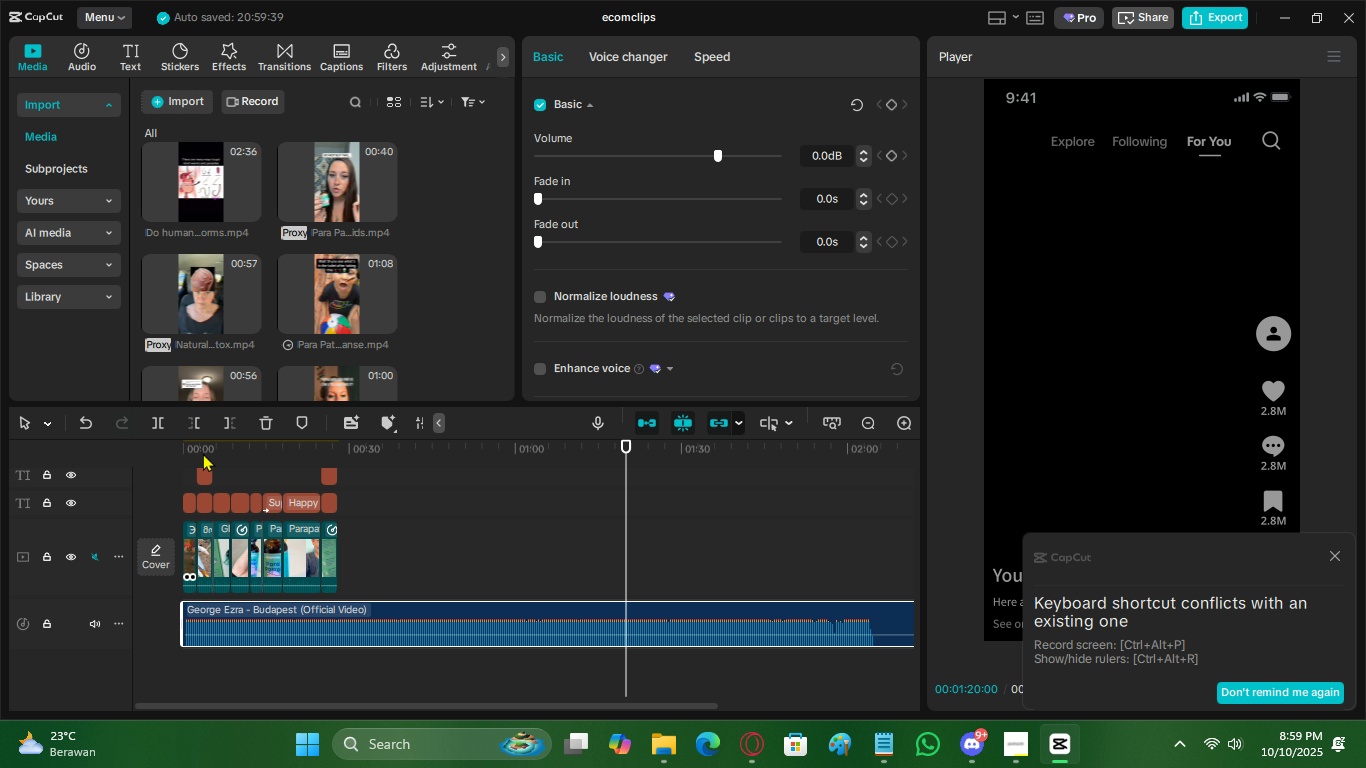 
left_click_drag(start_coordinate=[203, 453], to_coordinate=[106, 461])
 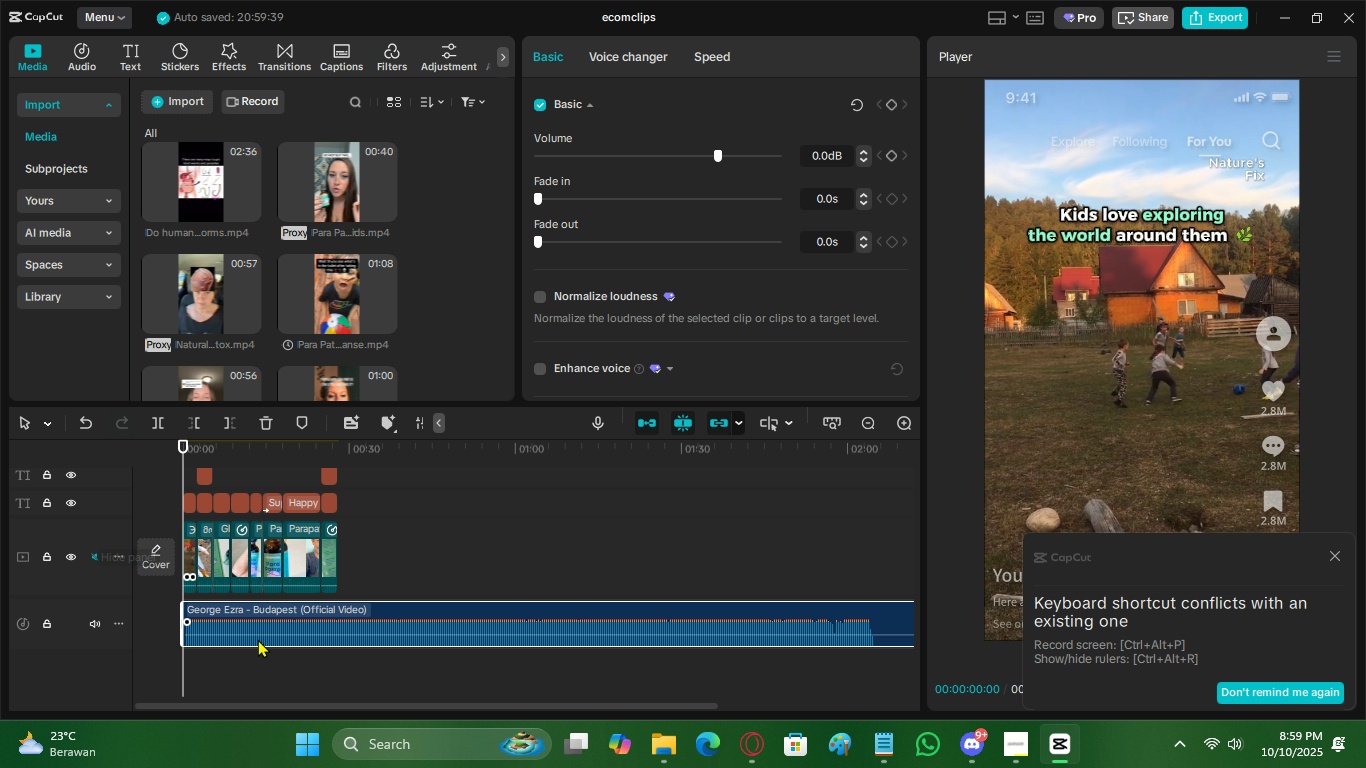 
key(Space)
 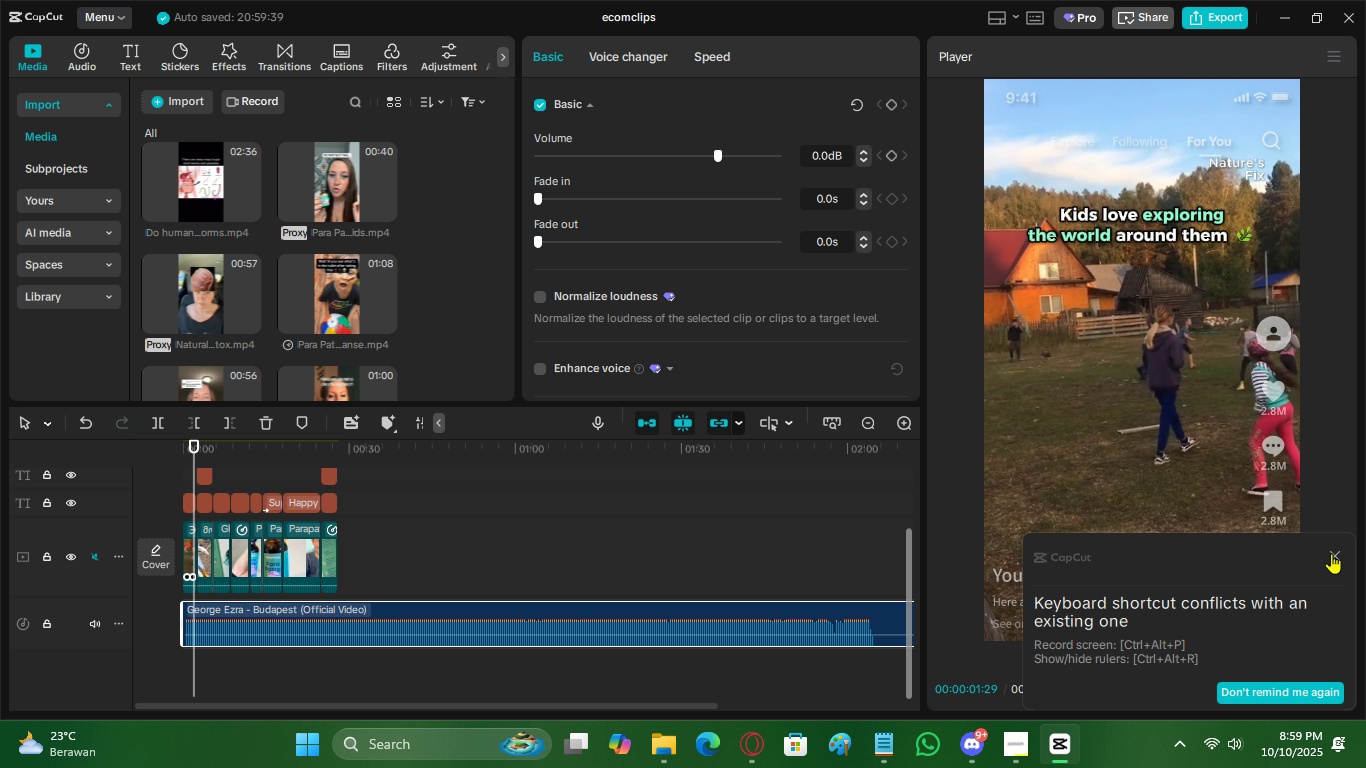 
left_click([1338, 555])
 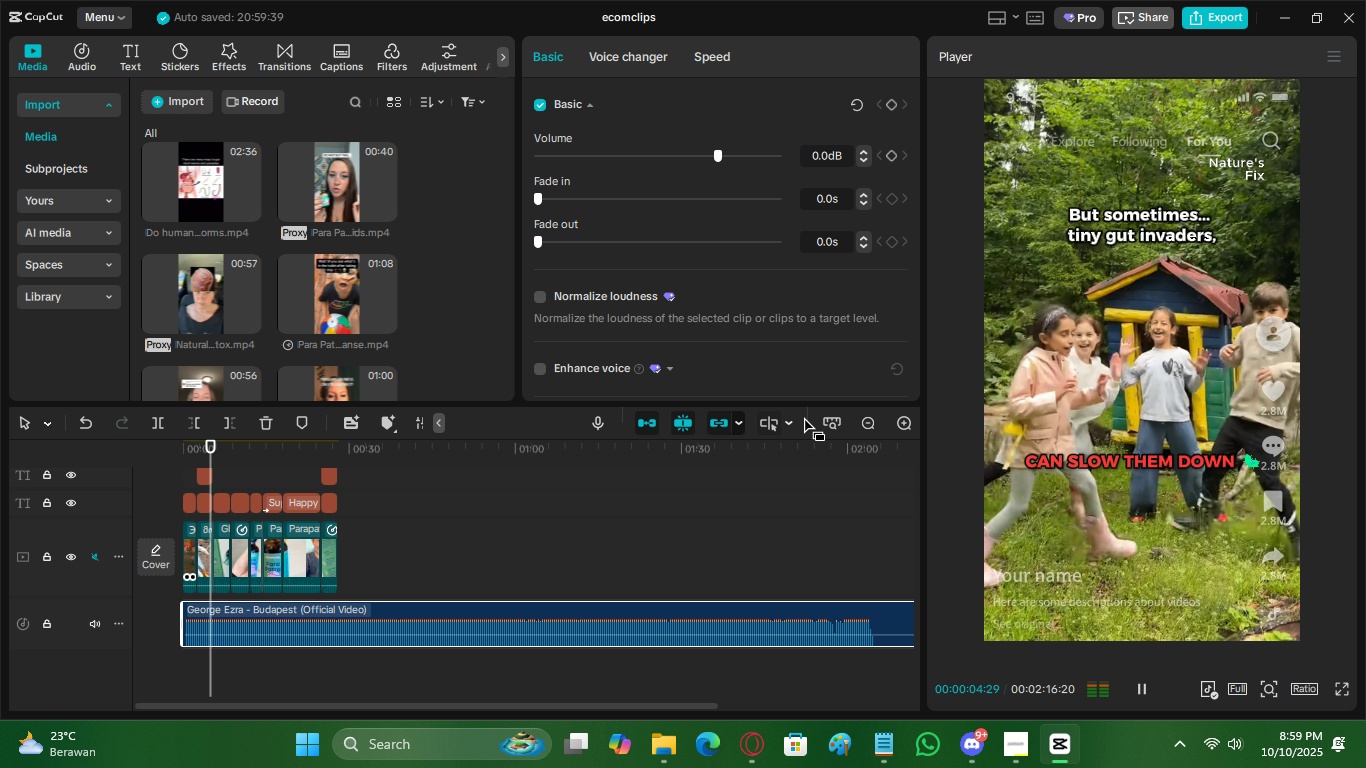 
left_click([898, 425])
 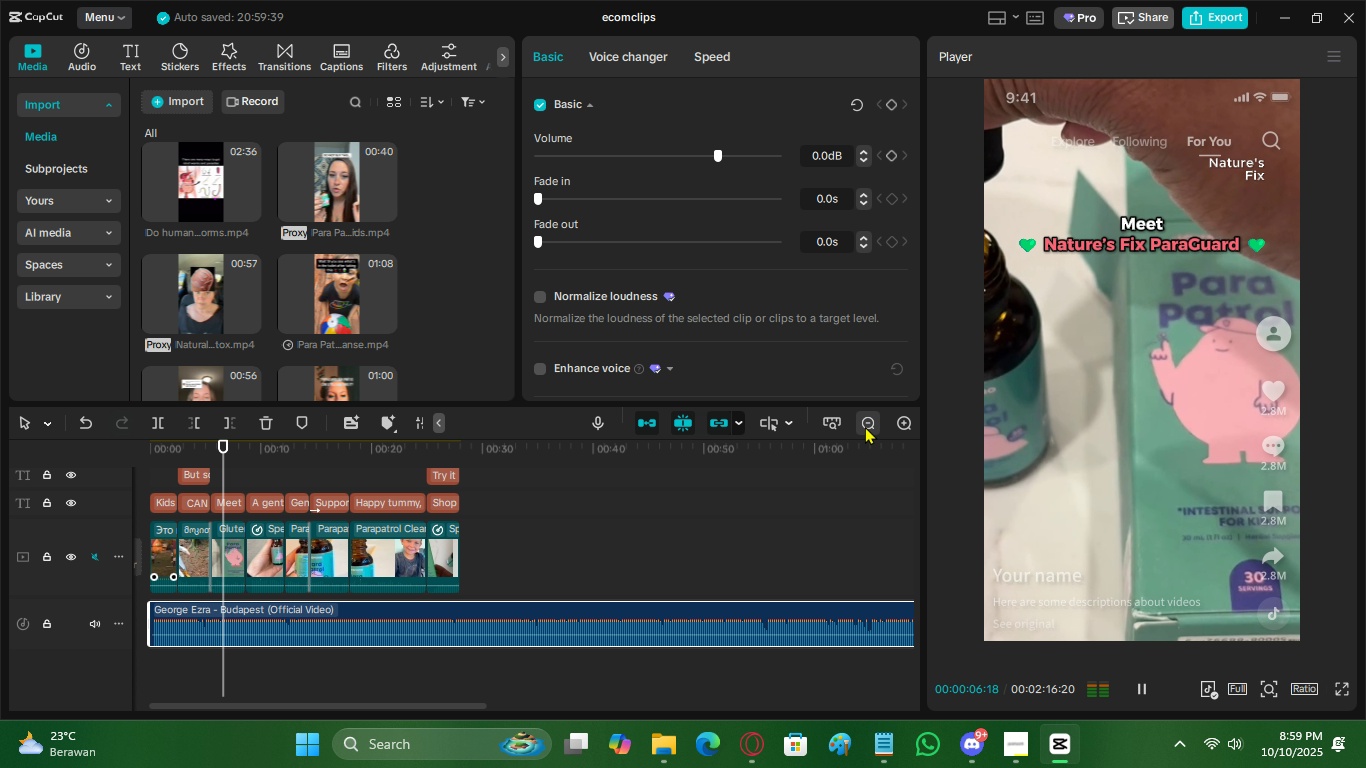 
left_click([865, 426])
 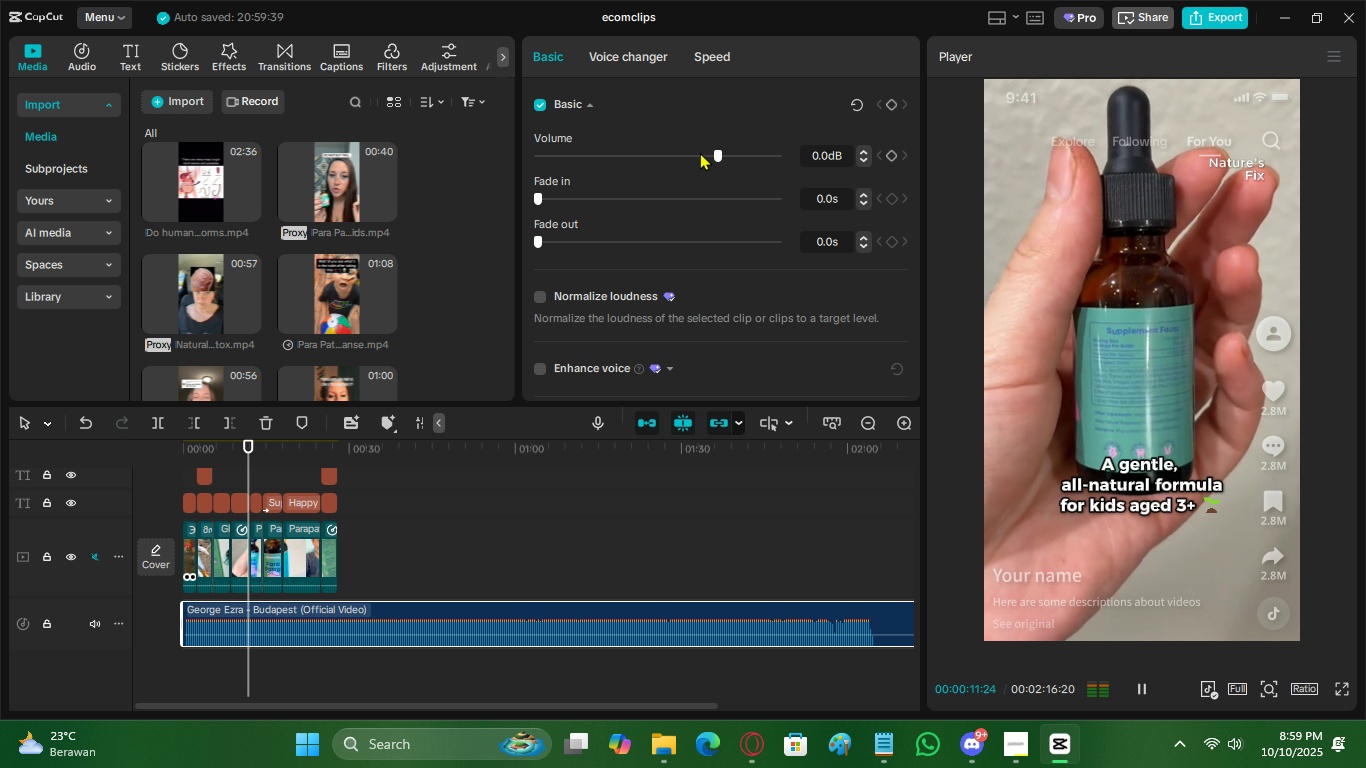 
wait(6.64)
 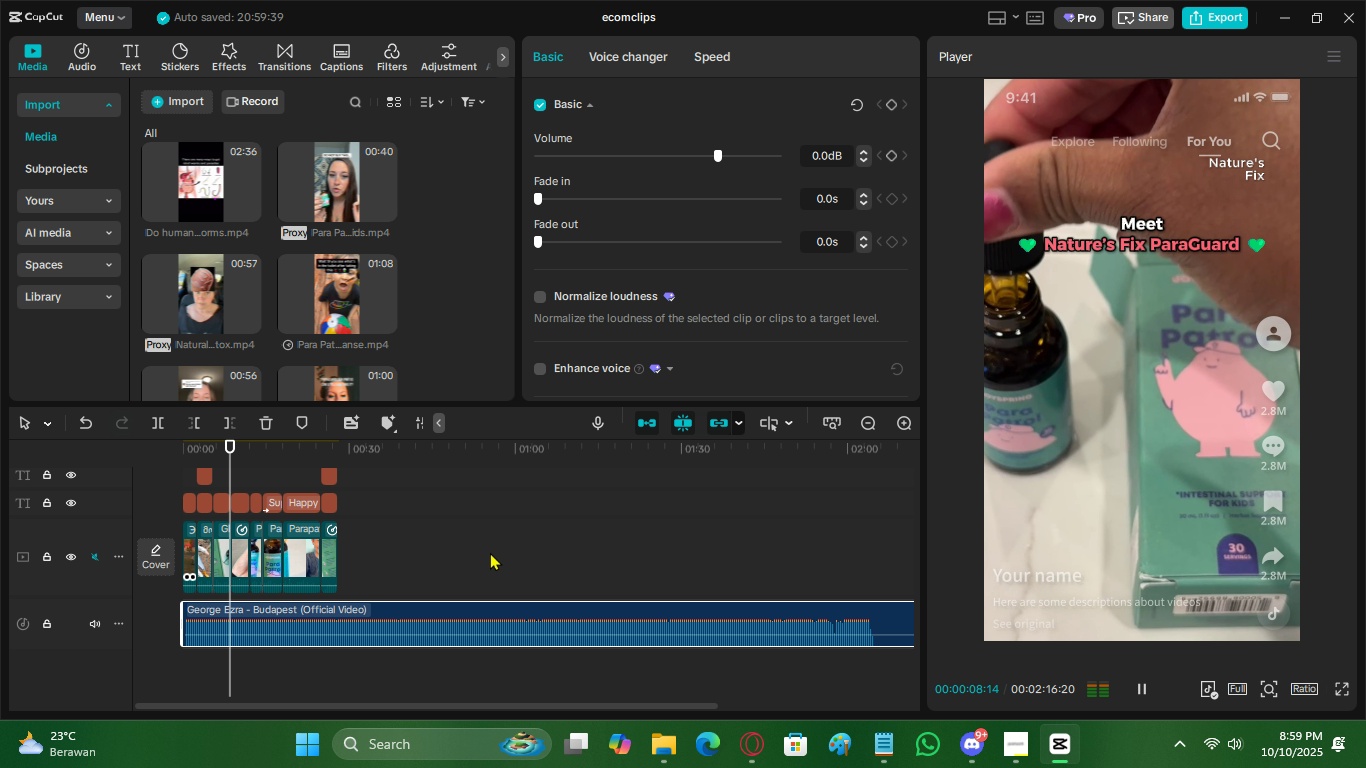 
left_click([704, 152])
 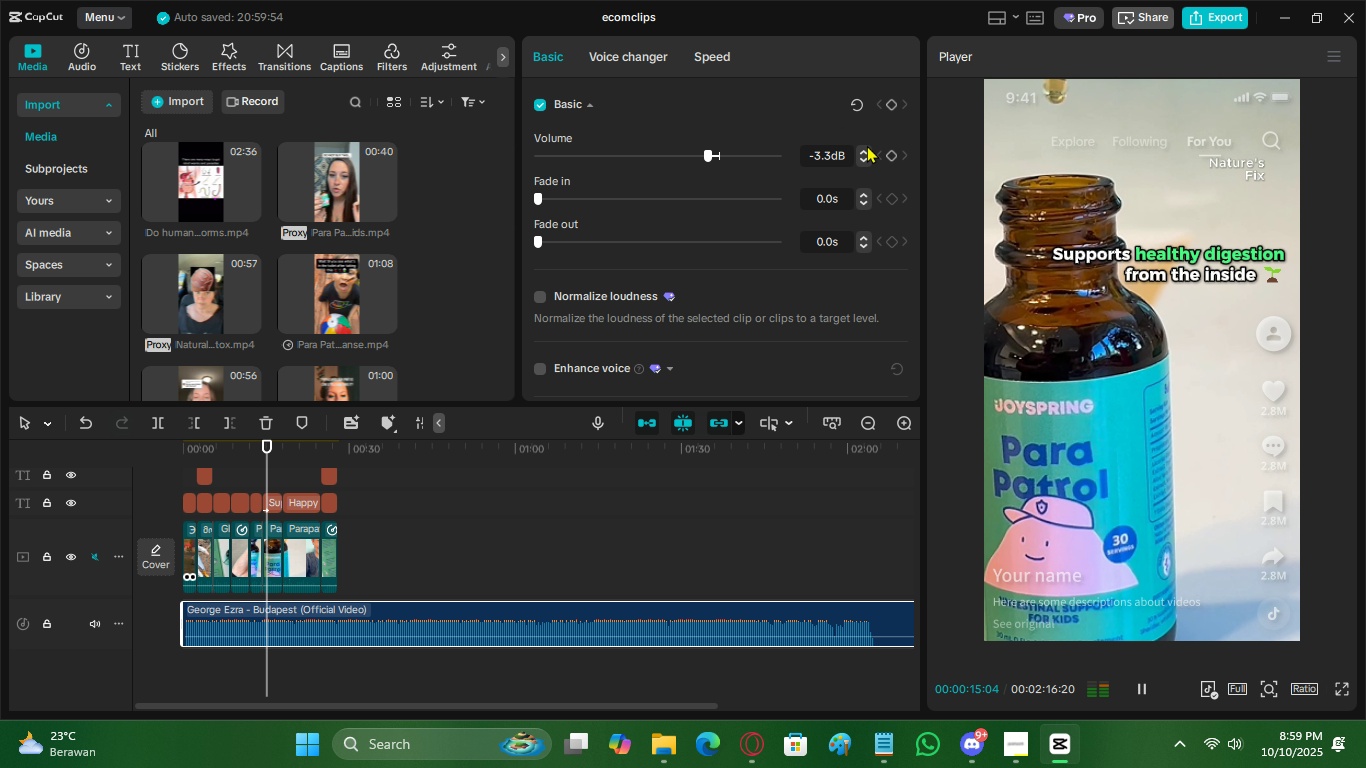 
left_click([866, 153])
 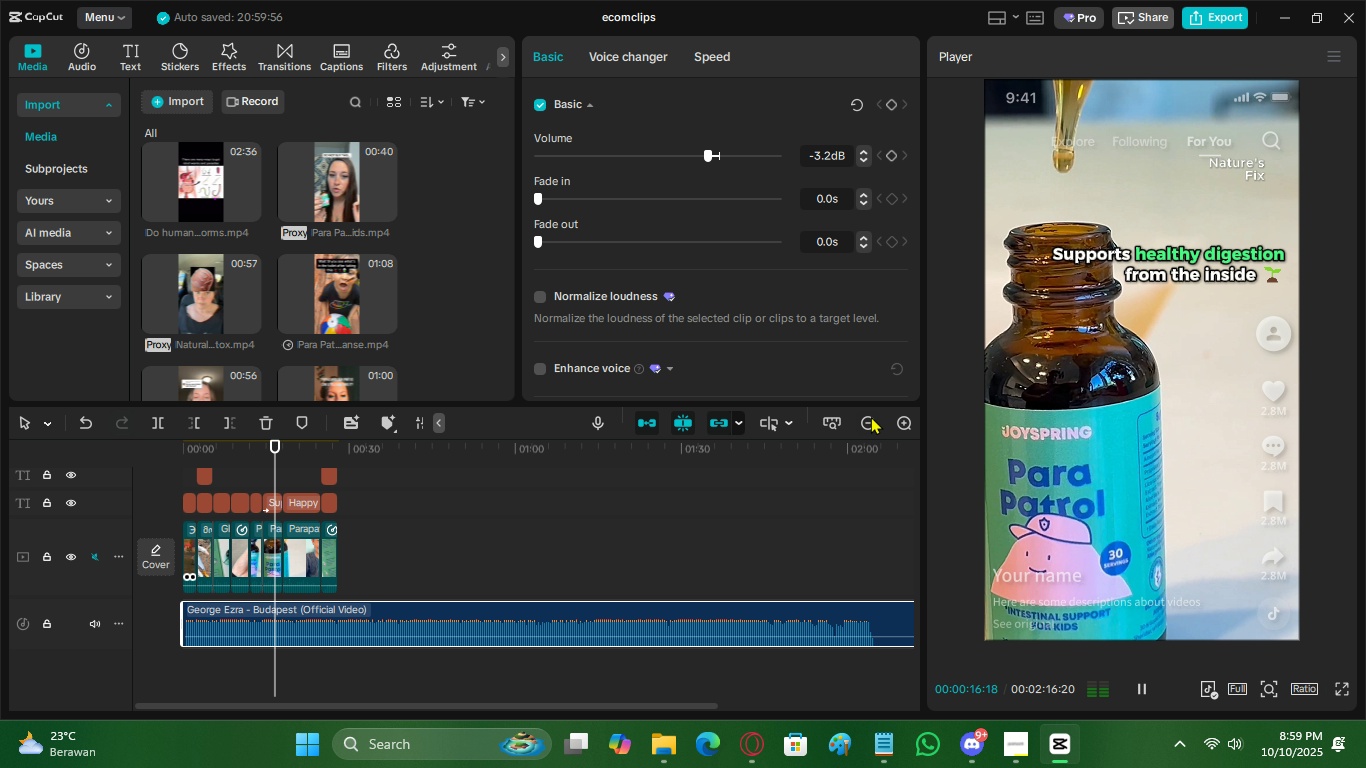 
left_click([870, 417])
 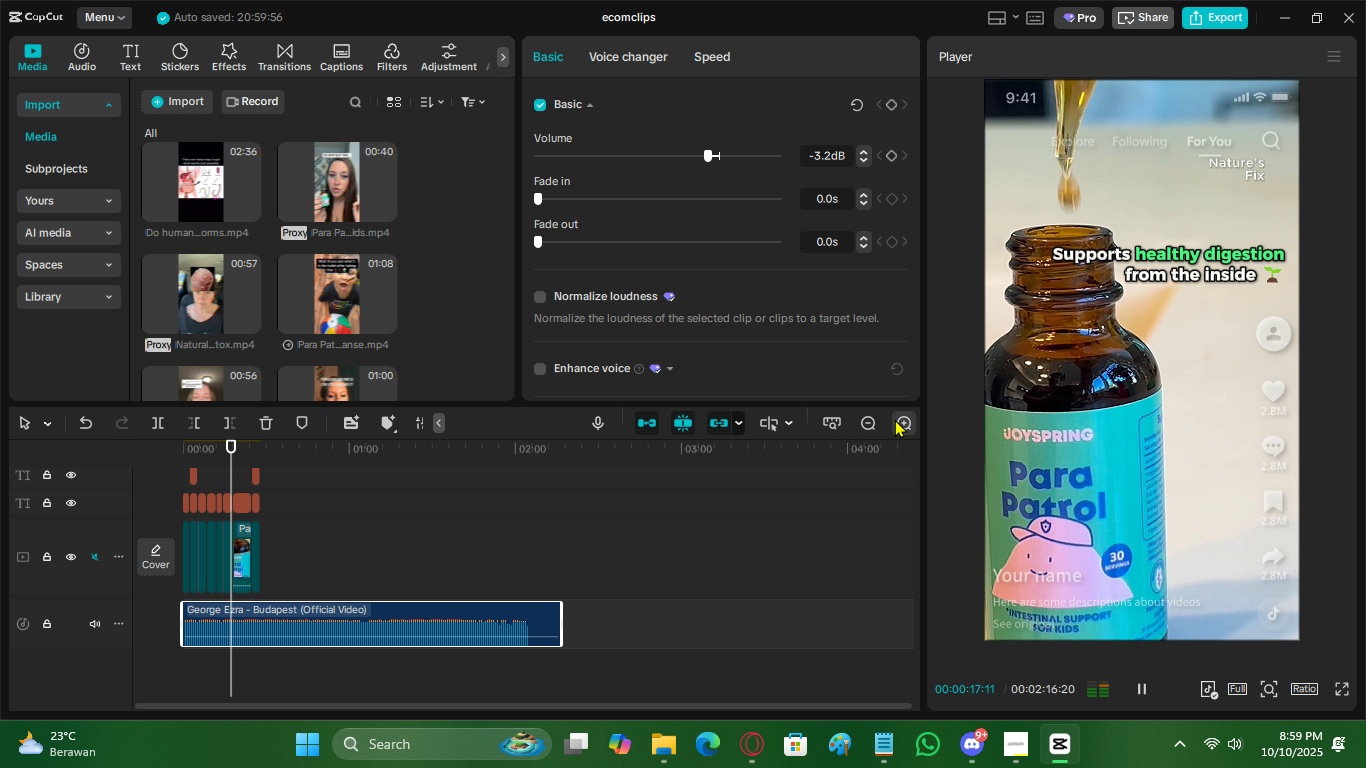 
double_click([895, 419])
 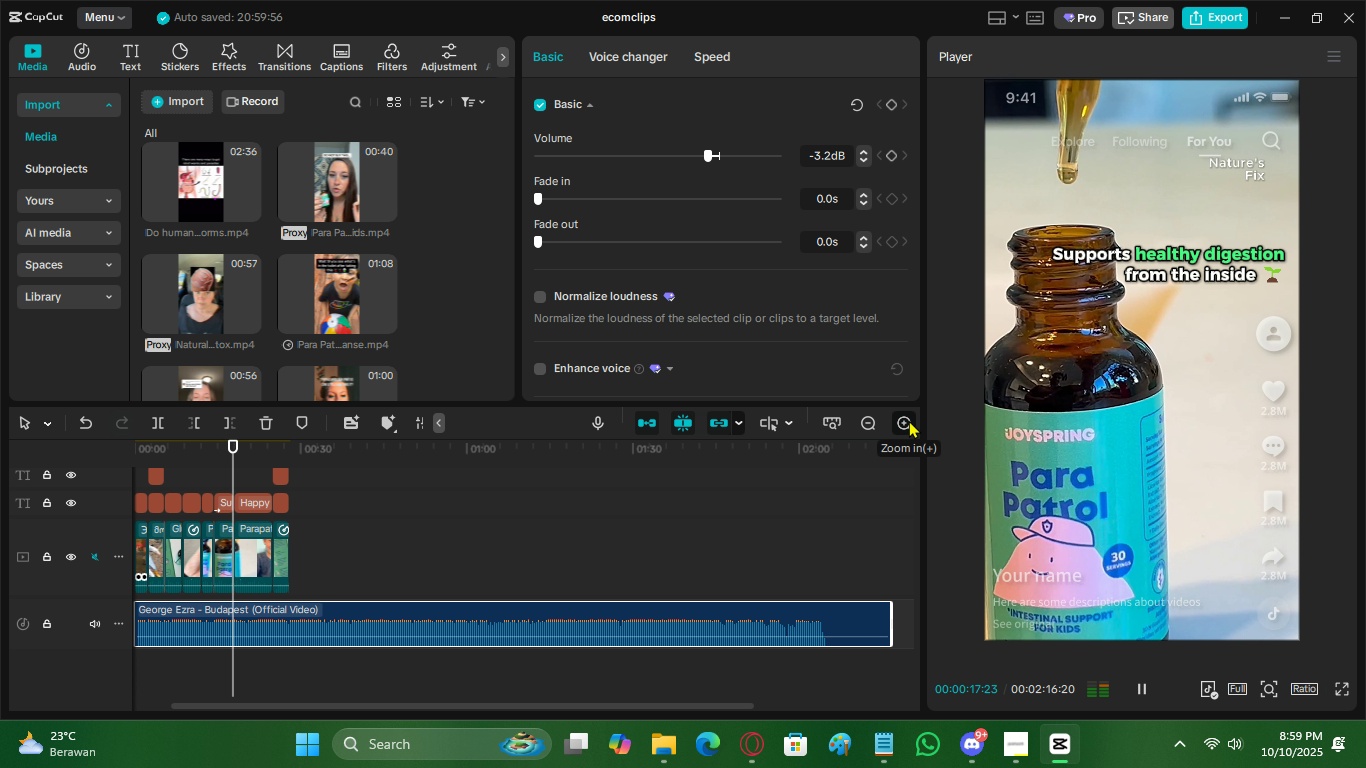 
triple_click([909, 420])
 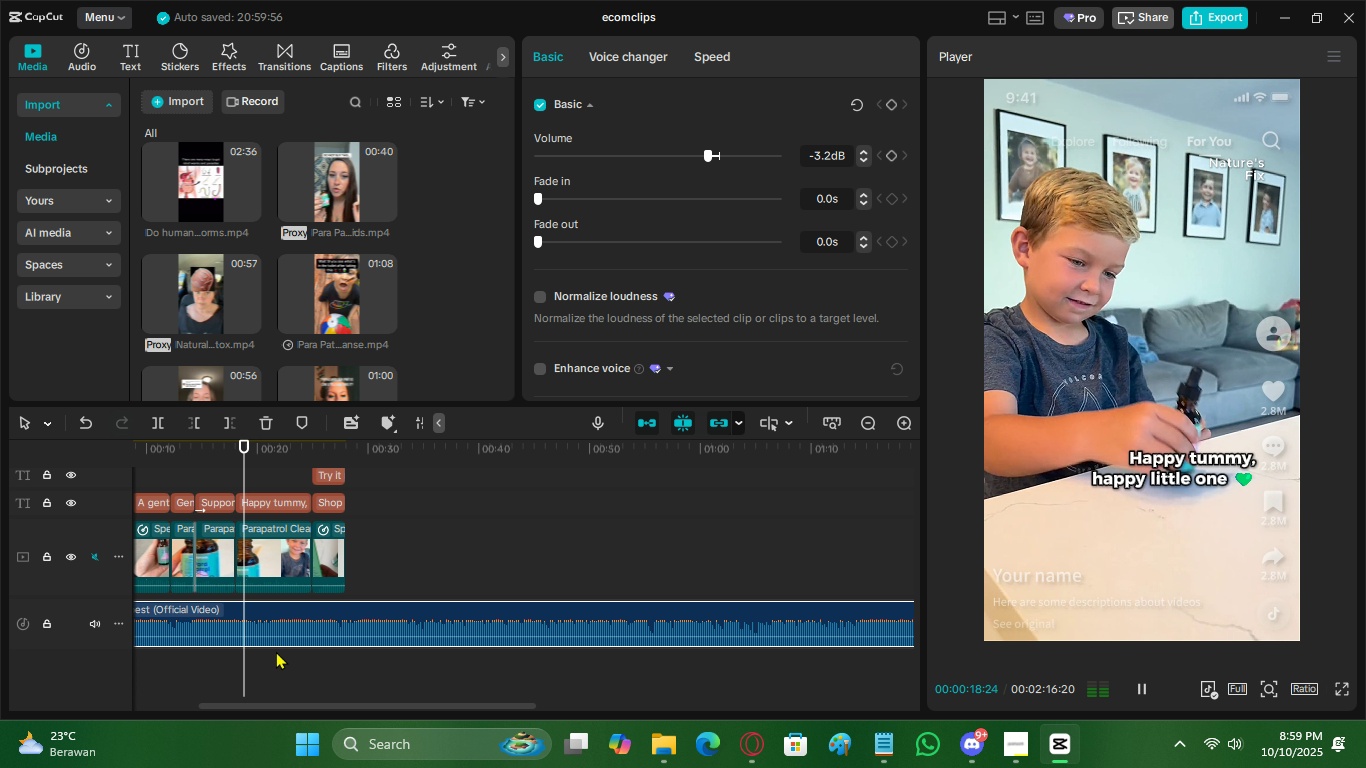 
key(Space)
 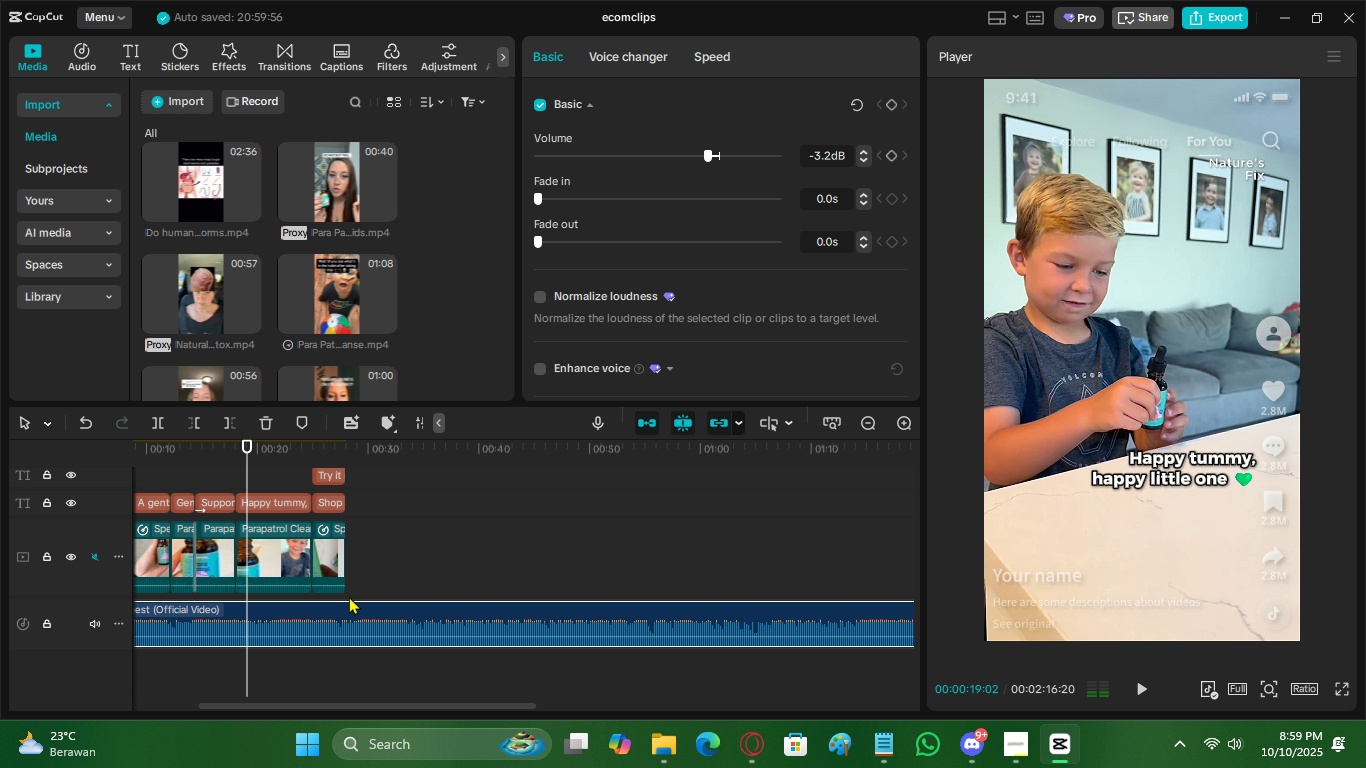 
key(C)
 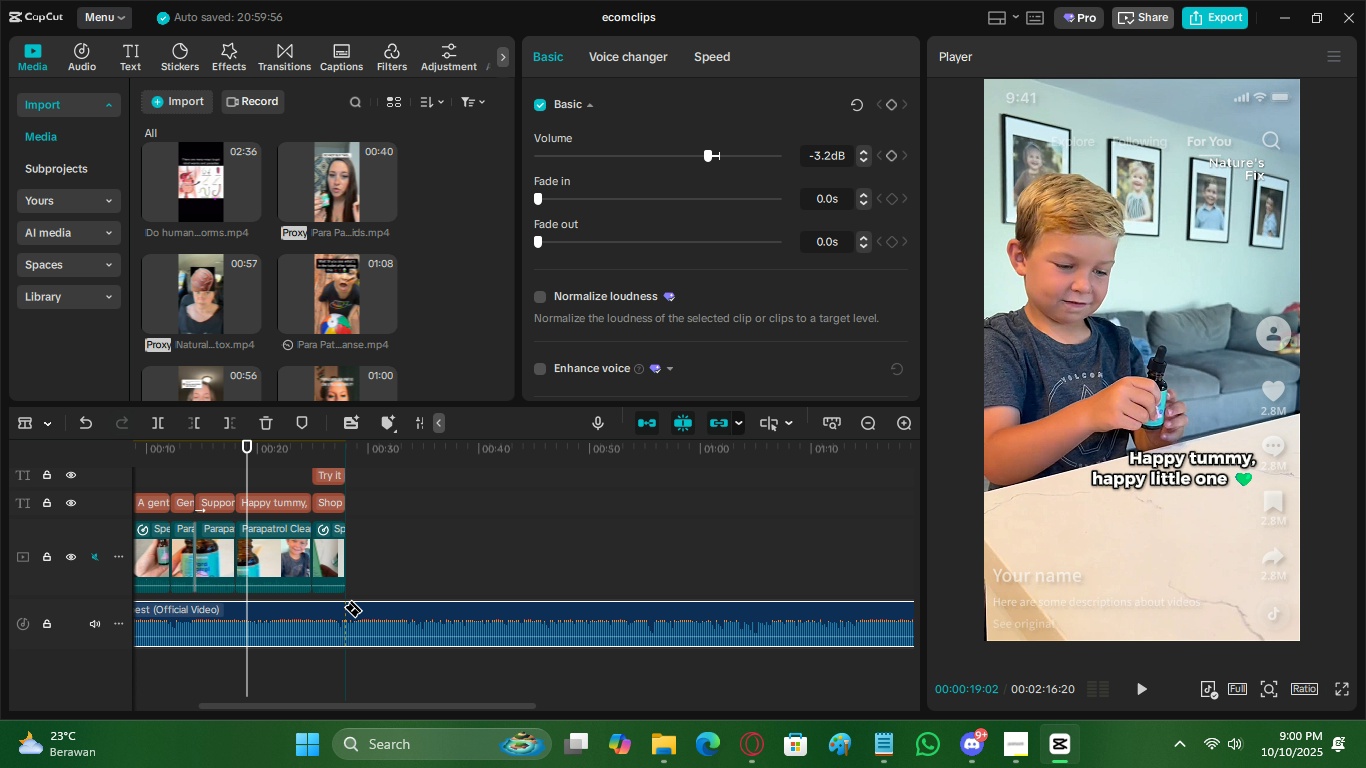 
left_click([343, 607])
 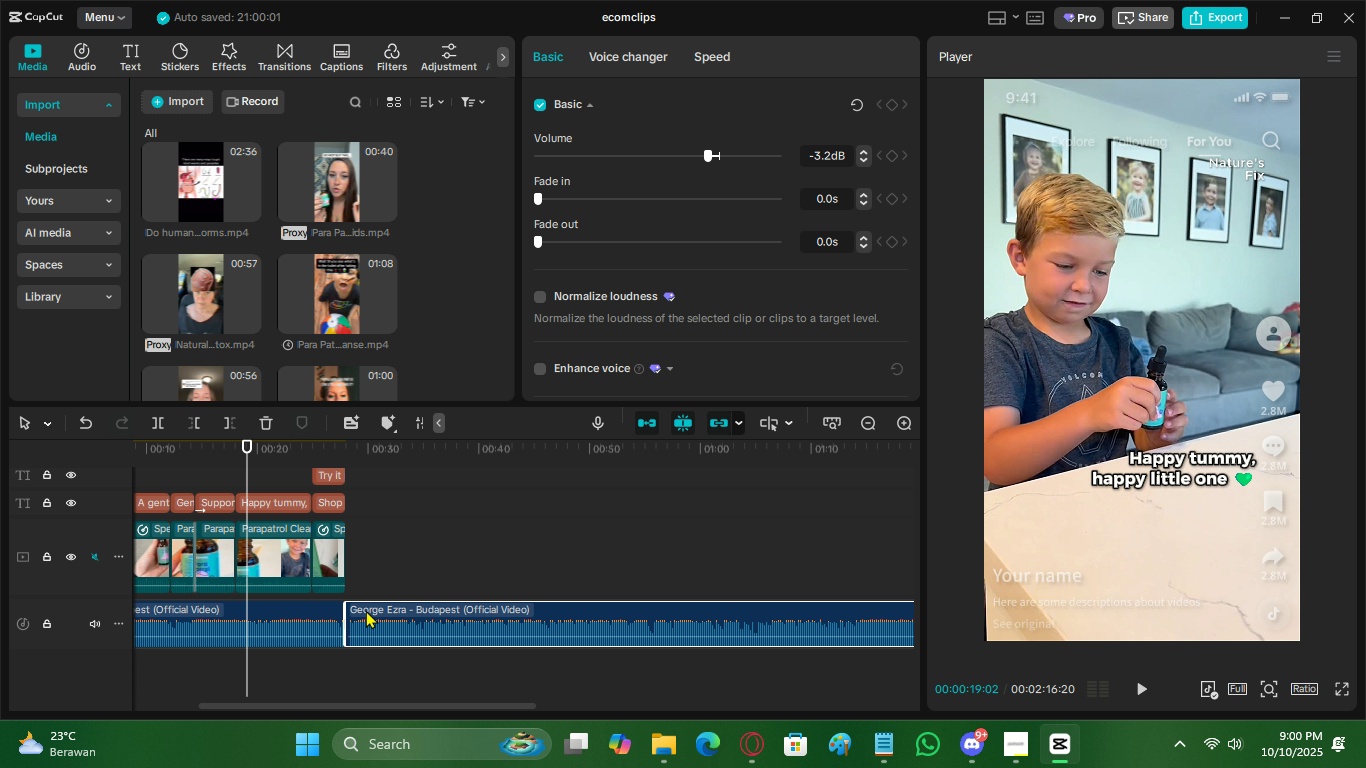 
key(V)
 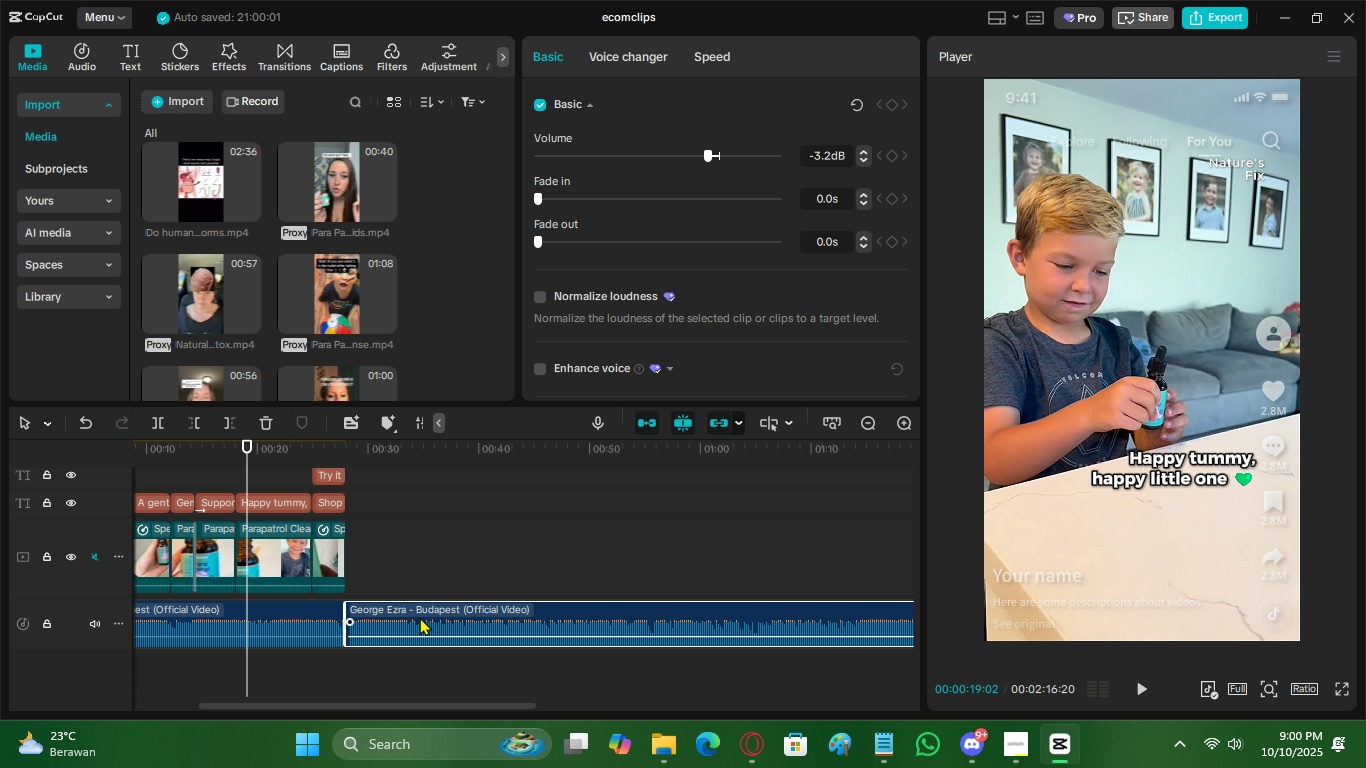 
double_click([420, 617])
 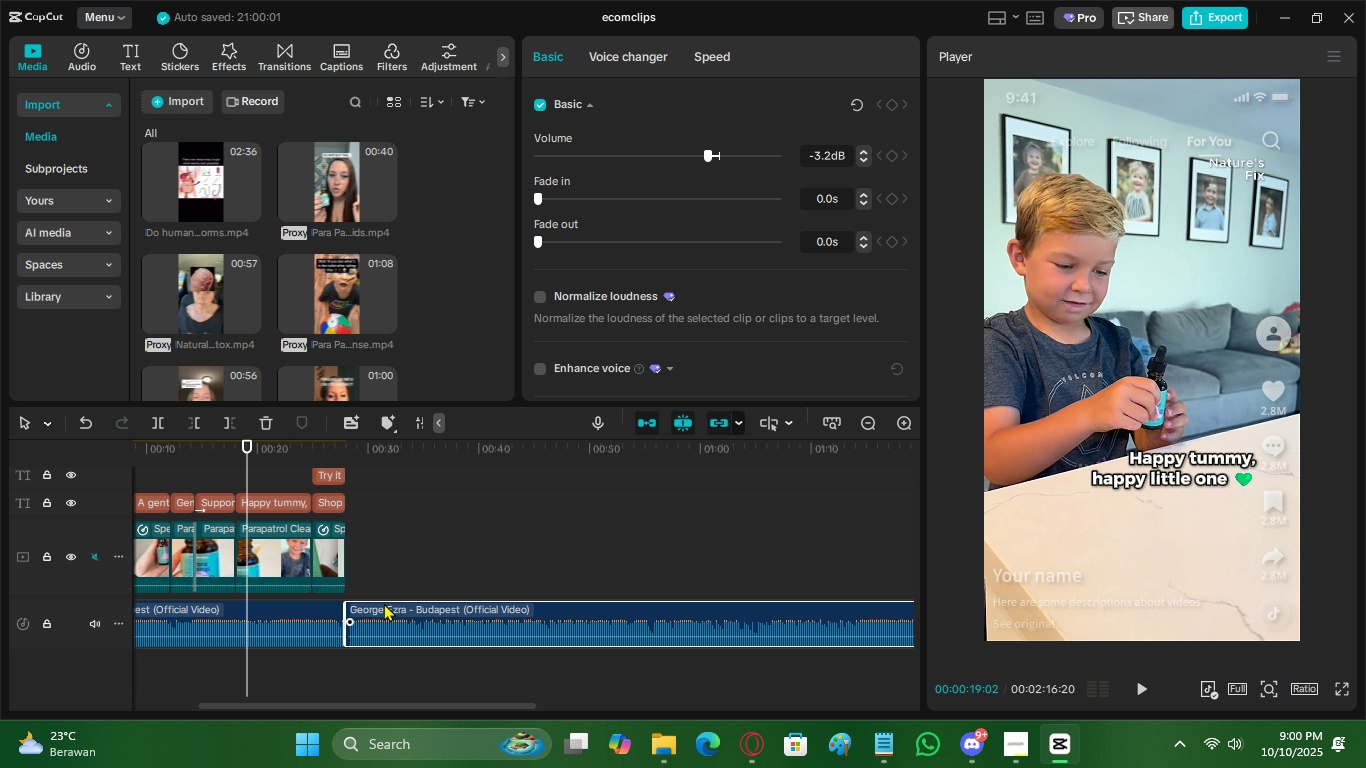 
key(X)
 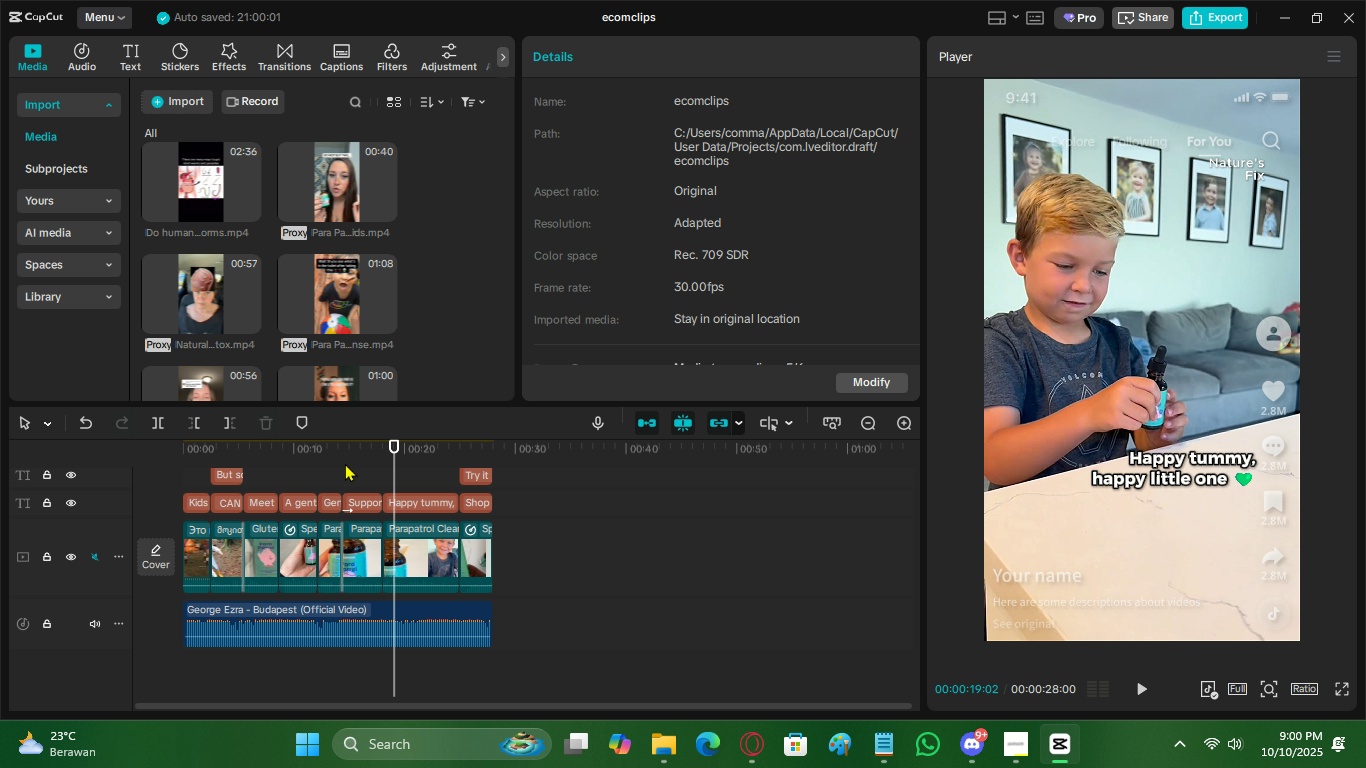 
left_click_drag(start_coordinate=[341, 453], to_coordinate=[130, 482])
 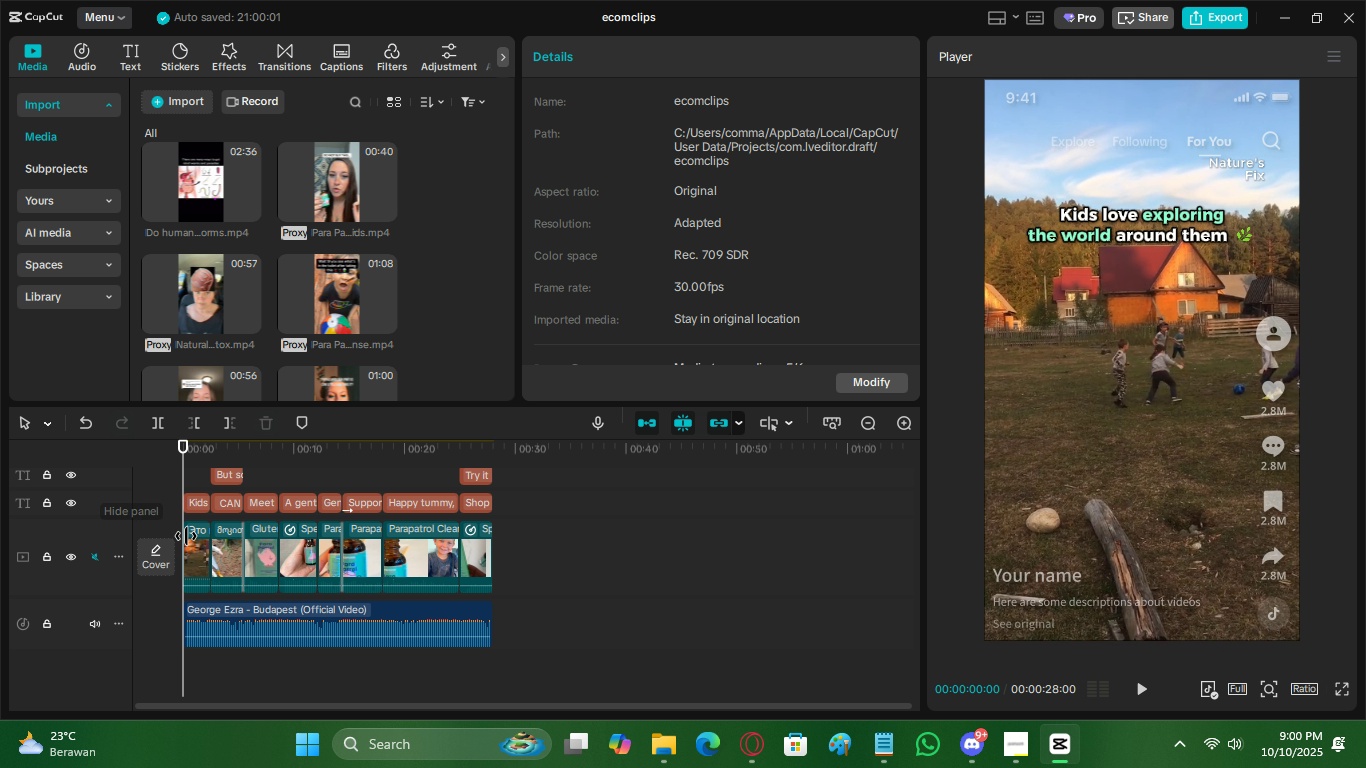 
key(Space)
 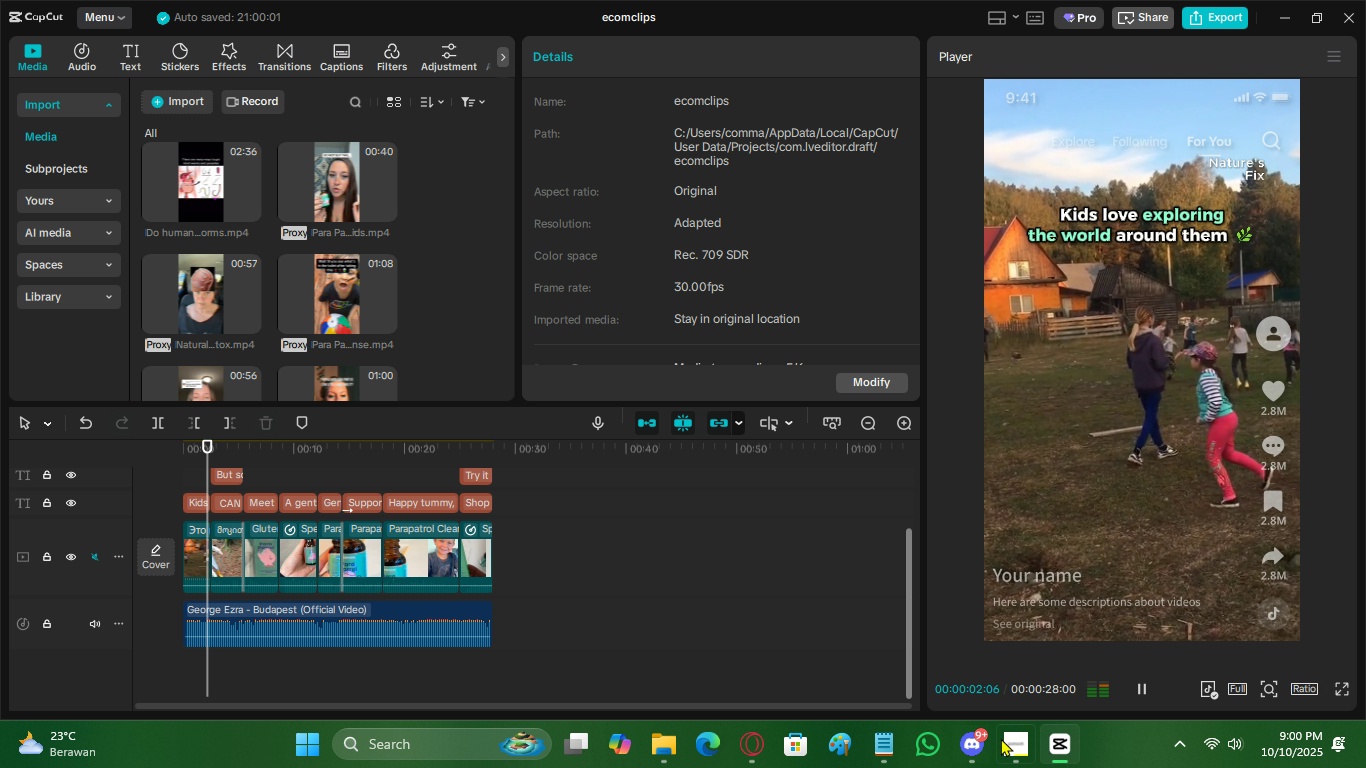 
left_click([1014, 747])